 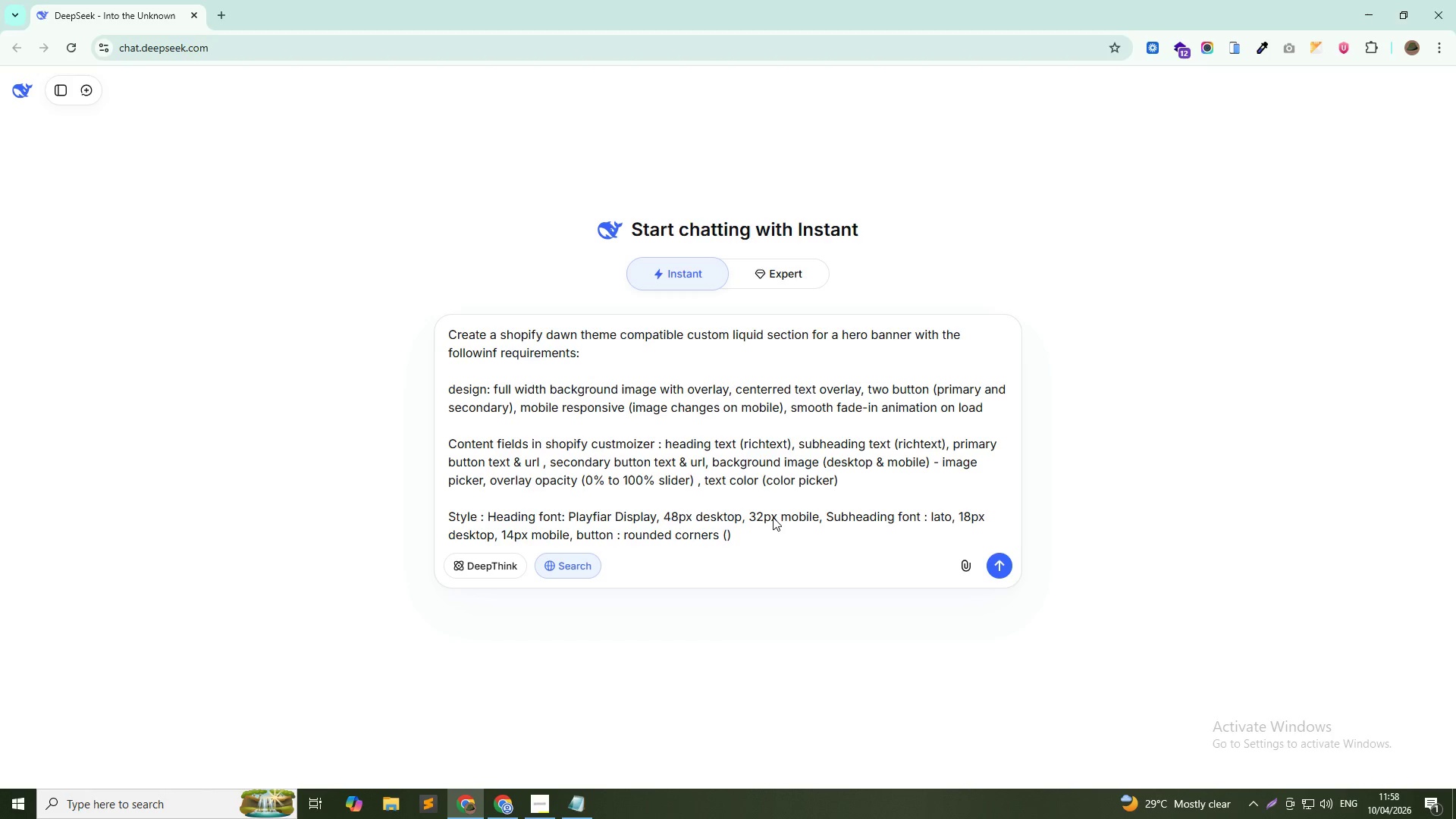 
key(ArrowLeft)
 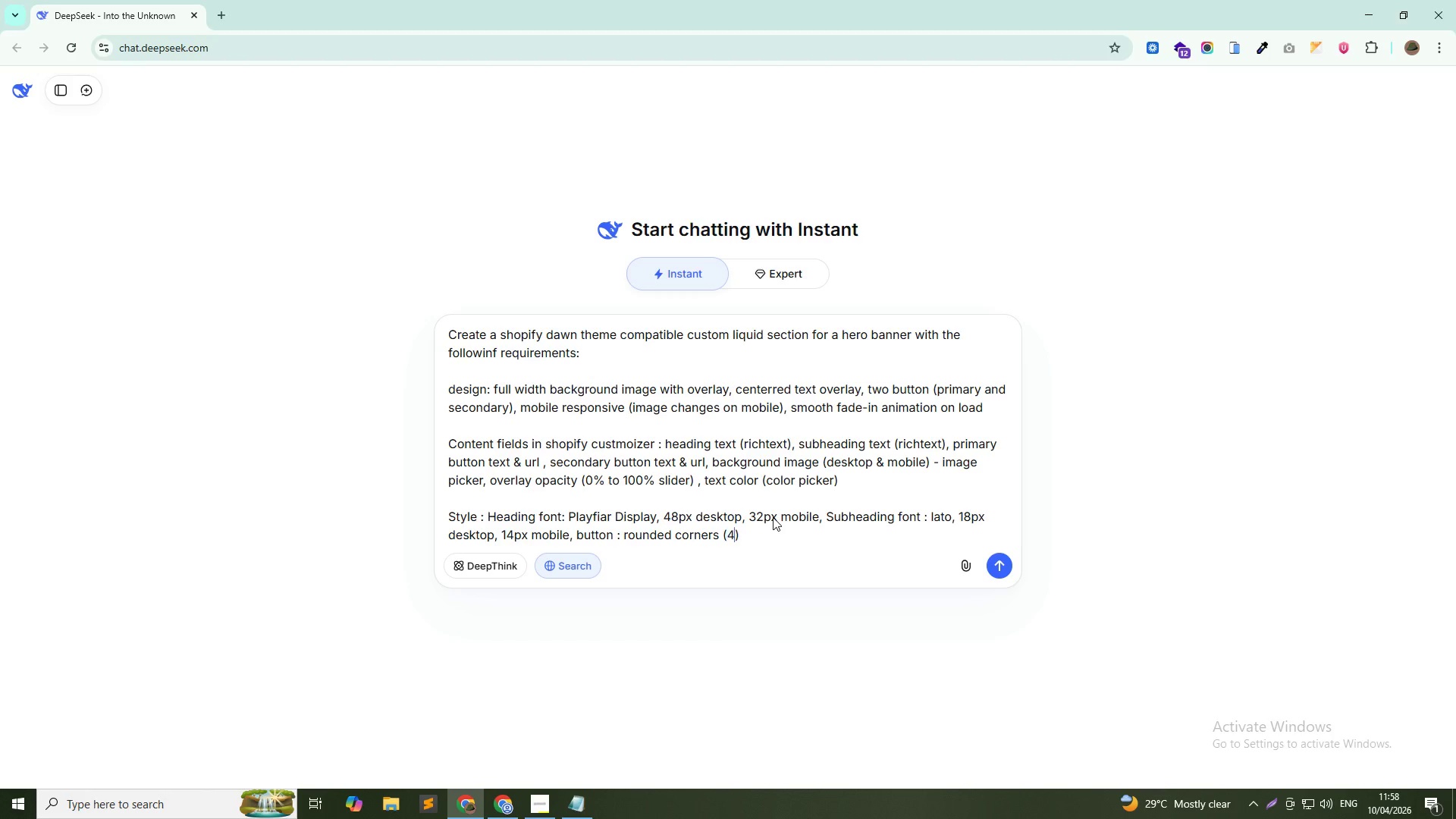 
type(4px)
 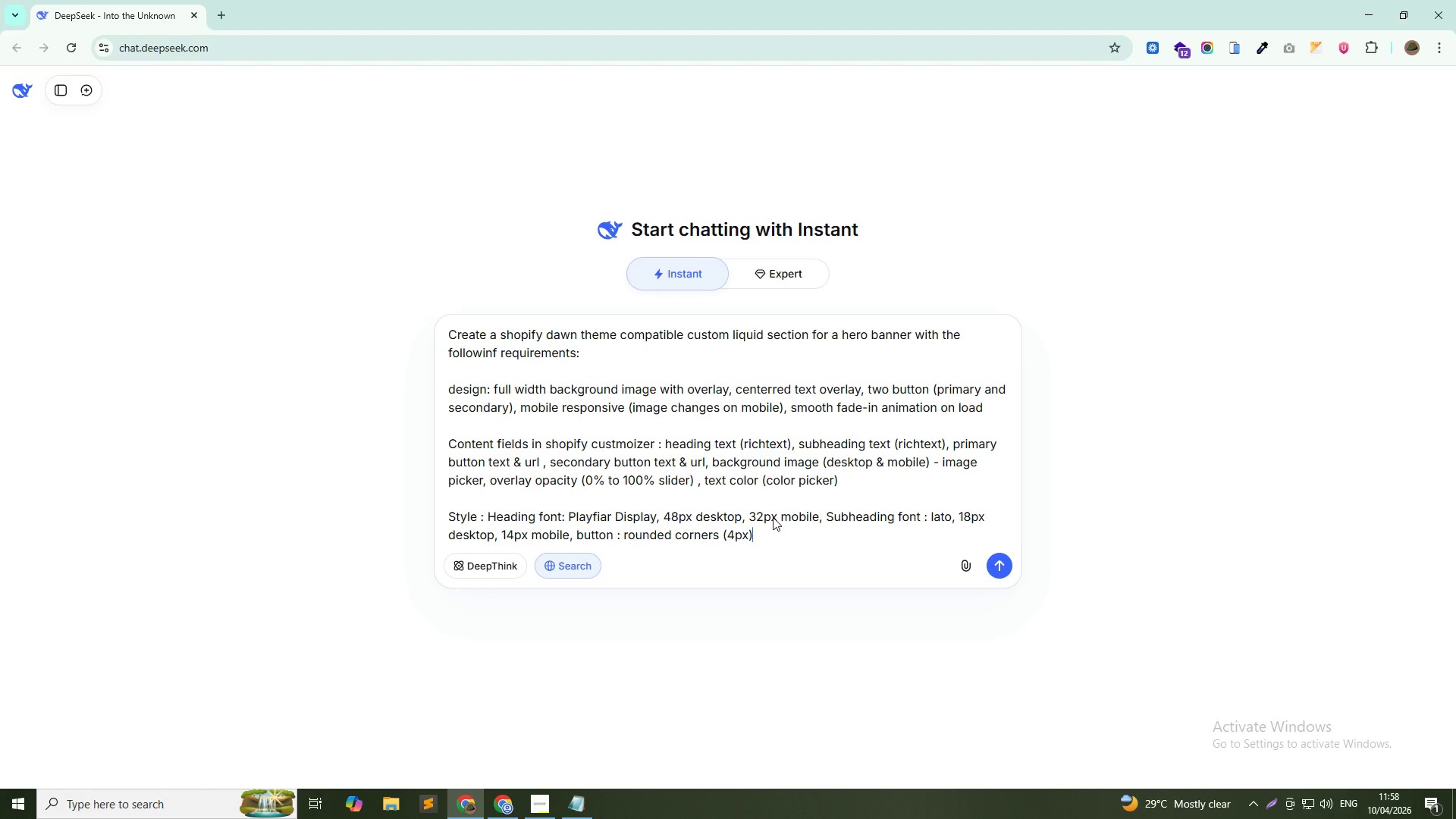 
key(ArrowRight)
 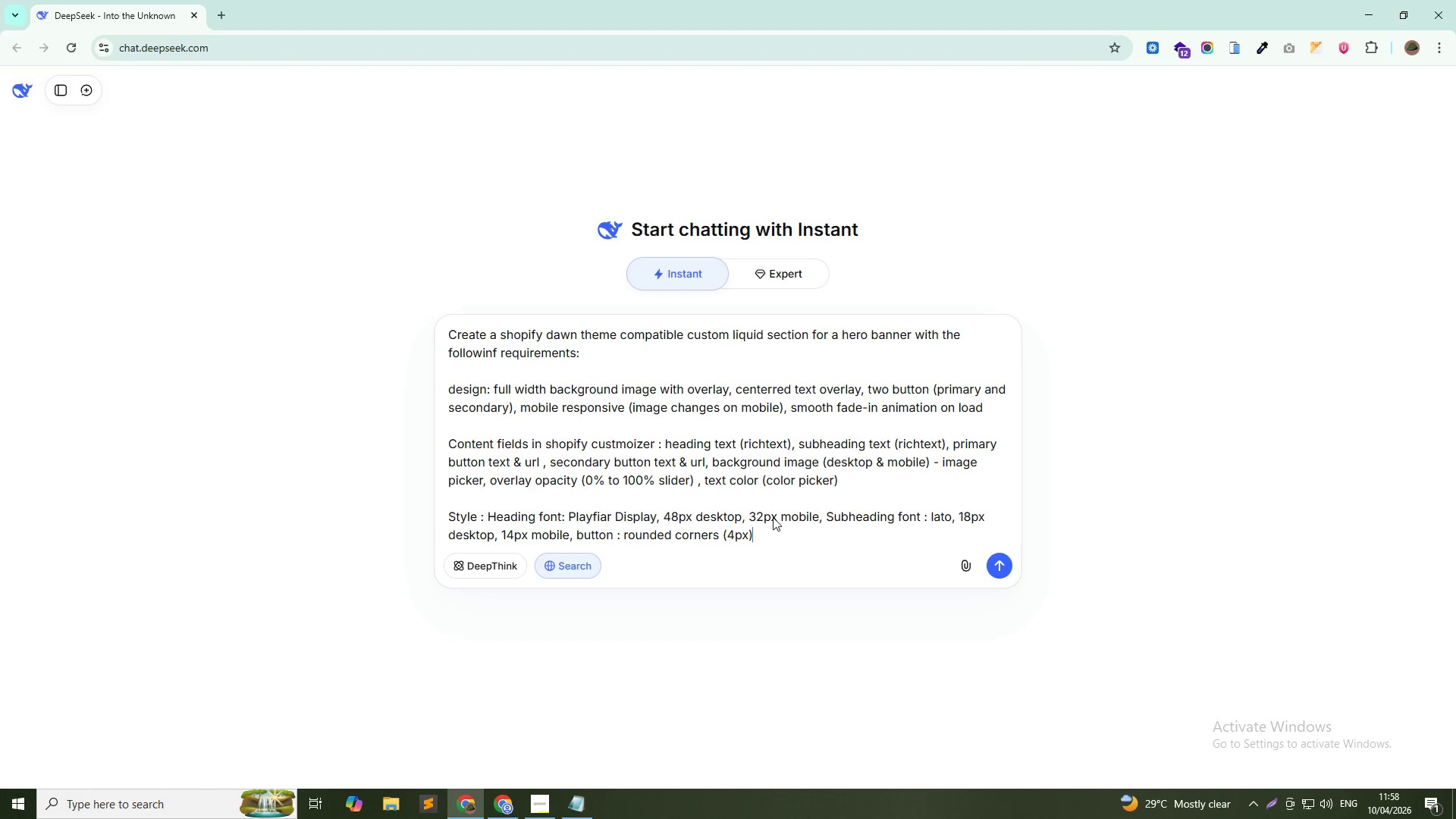 
type(, transparent vackground with border for seo)
key(Backspace)
type(condary, button hover effect : background fill on hover, container max-width: 1220px, section)
 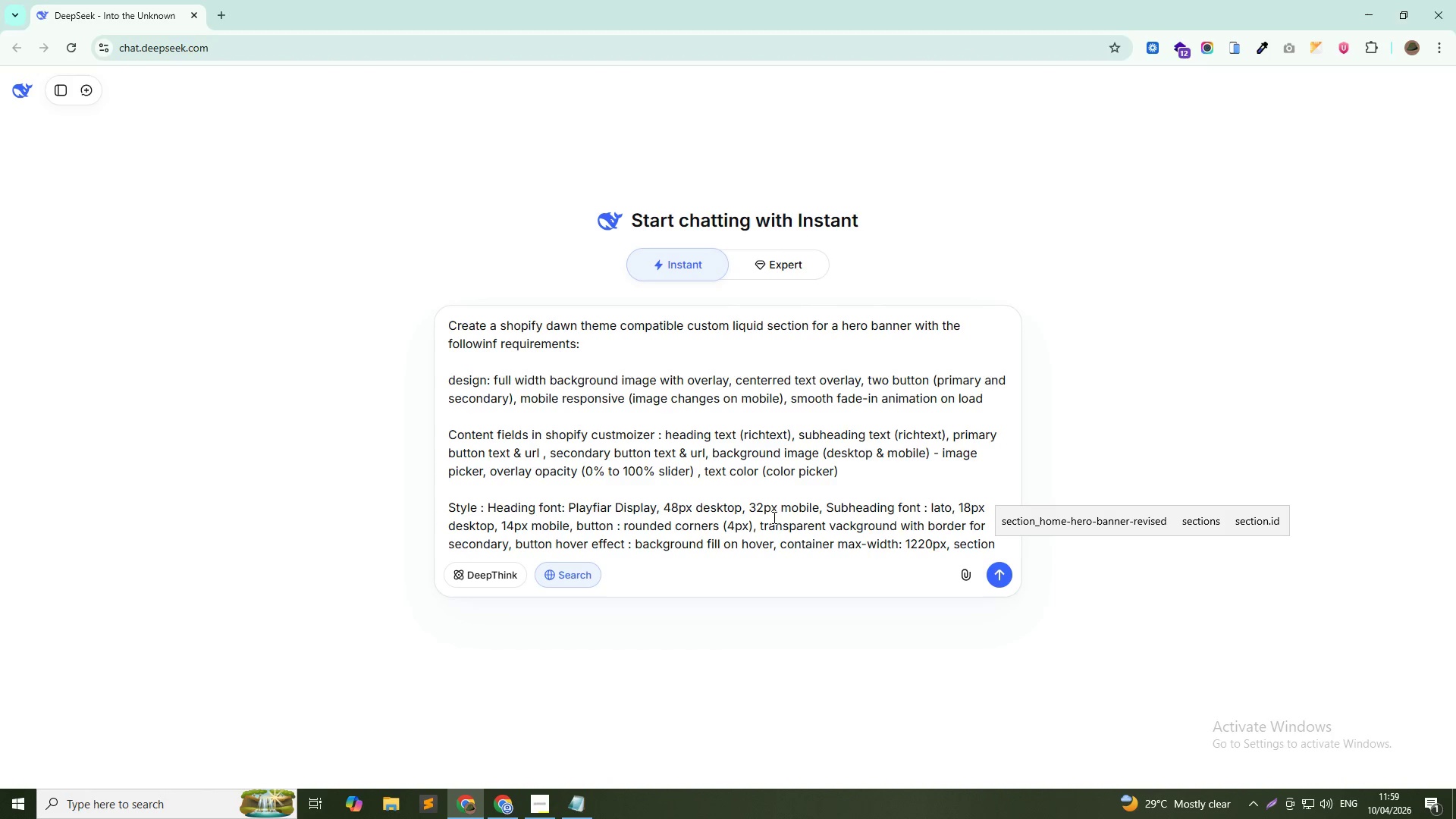 
left_click([920, 546])
 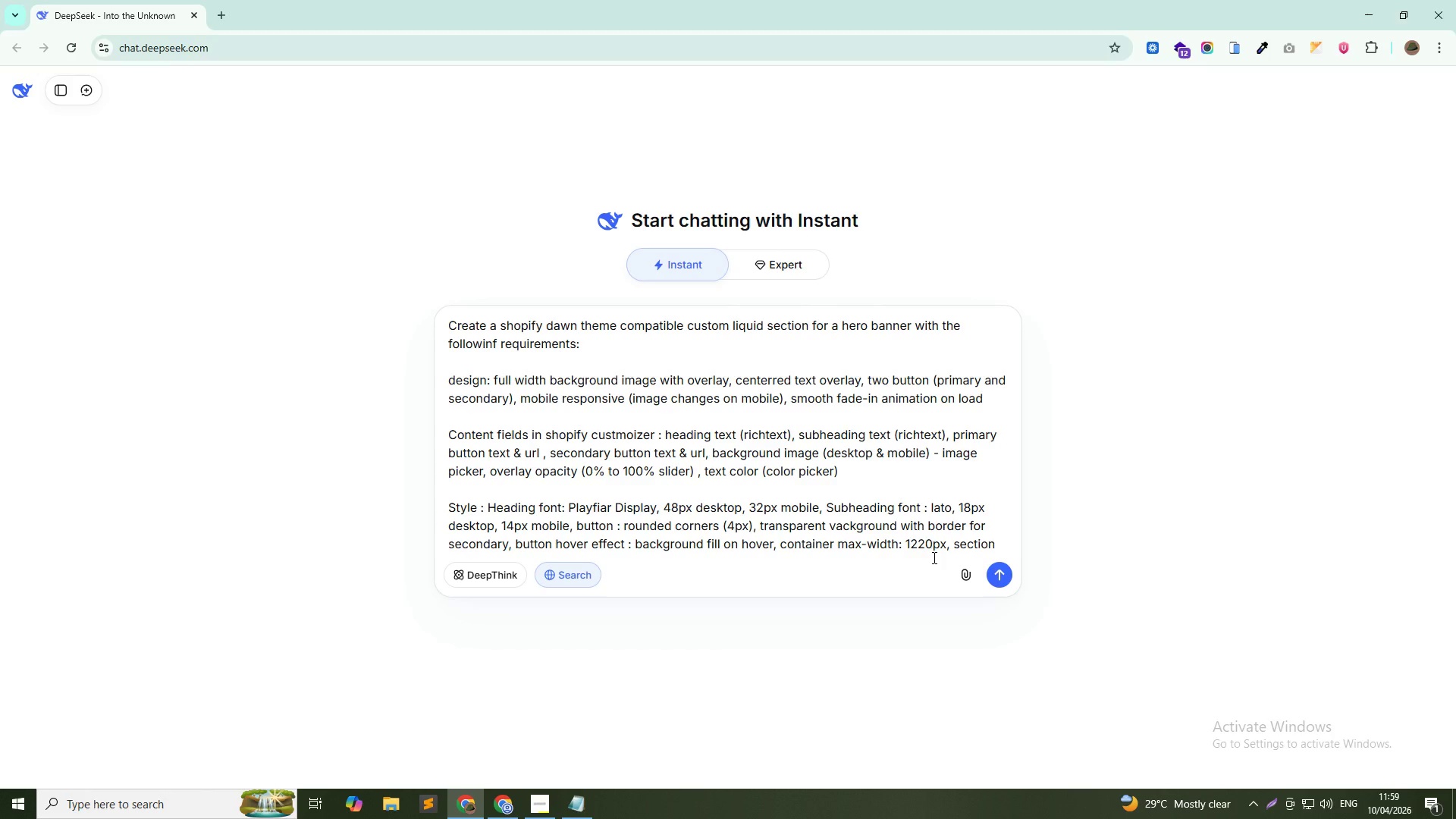 
key(Delete)
 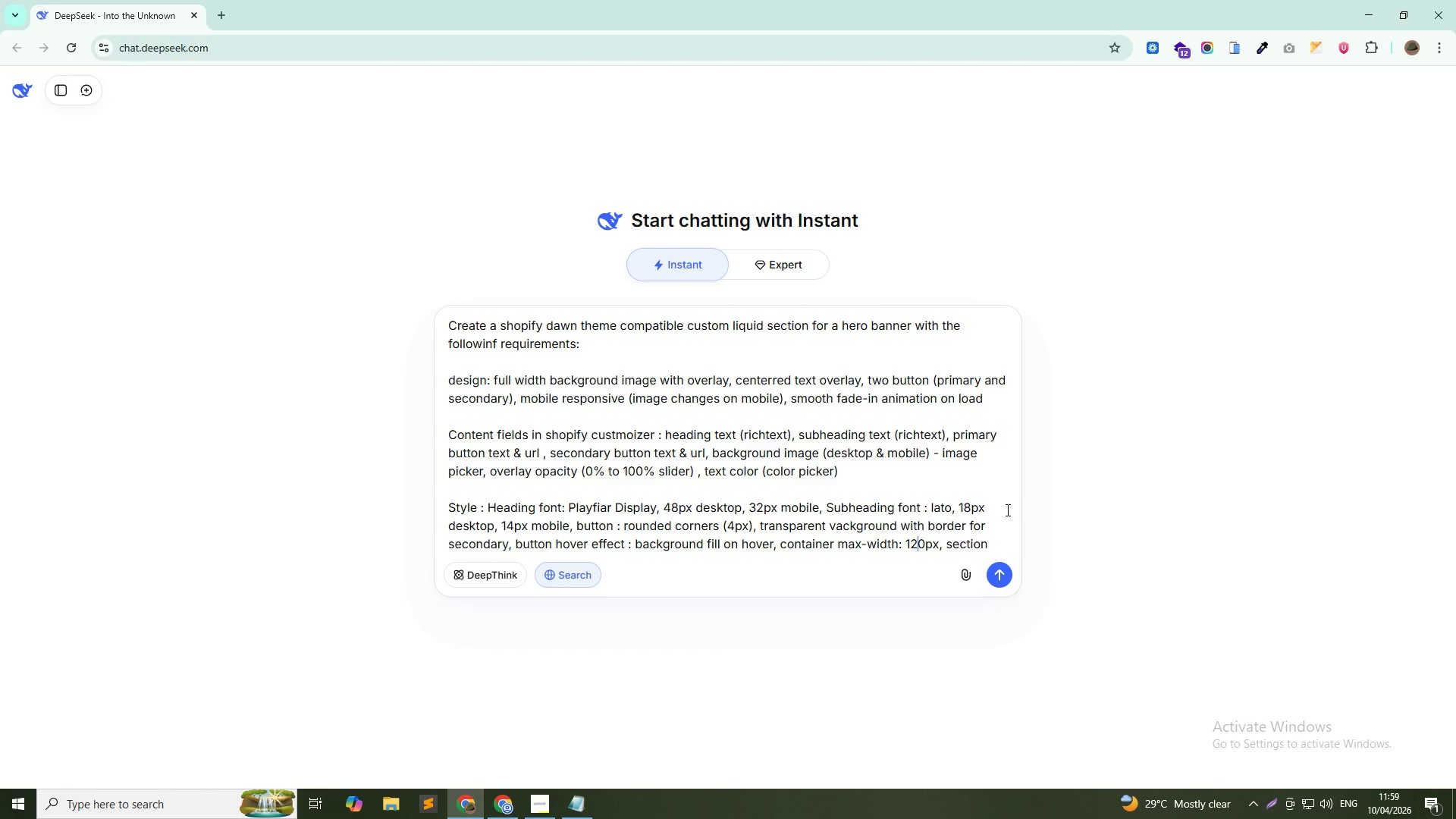 
key(Numpad0)
 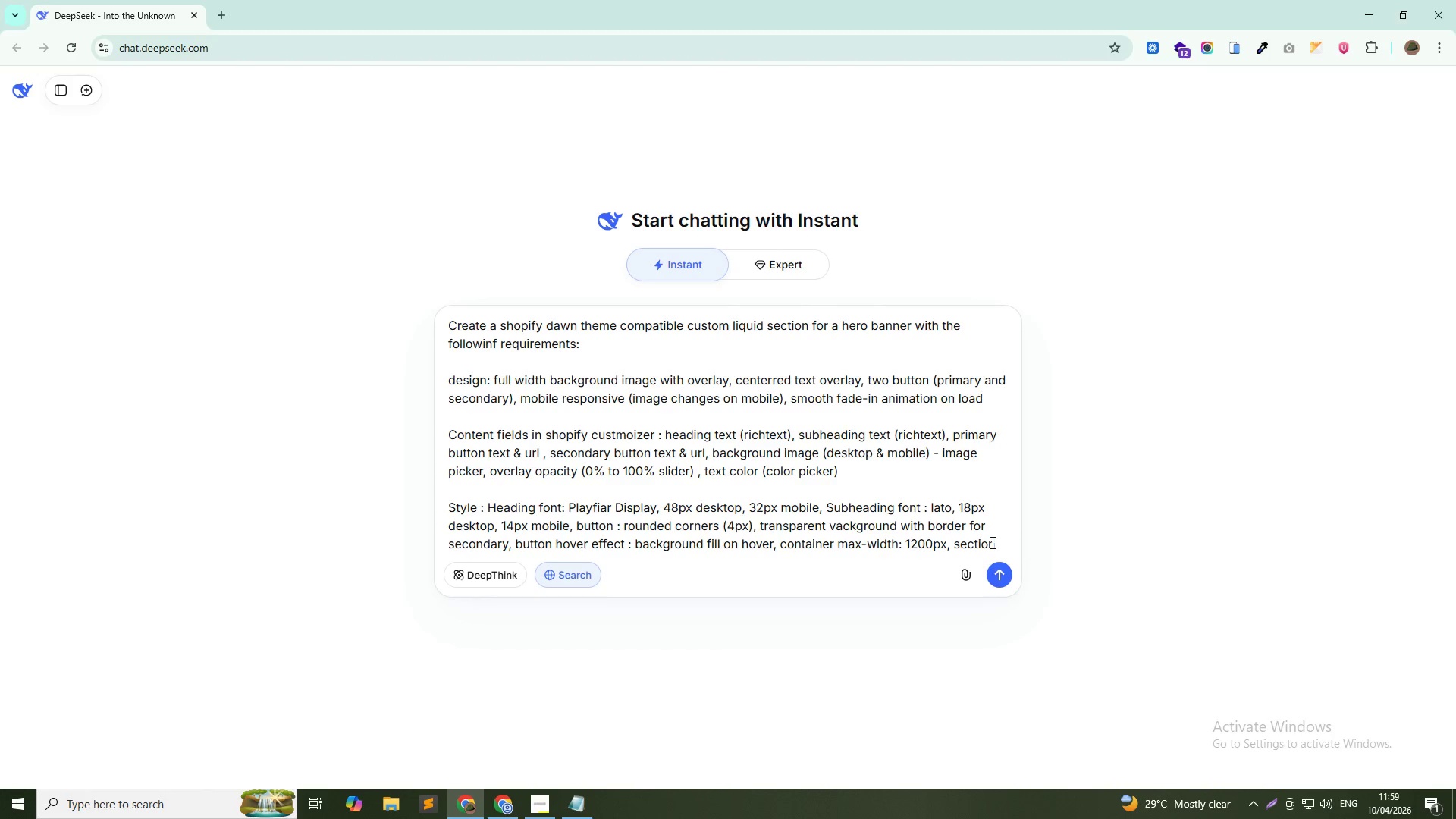 
left_click([990, 542])
 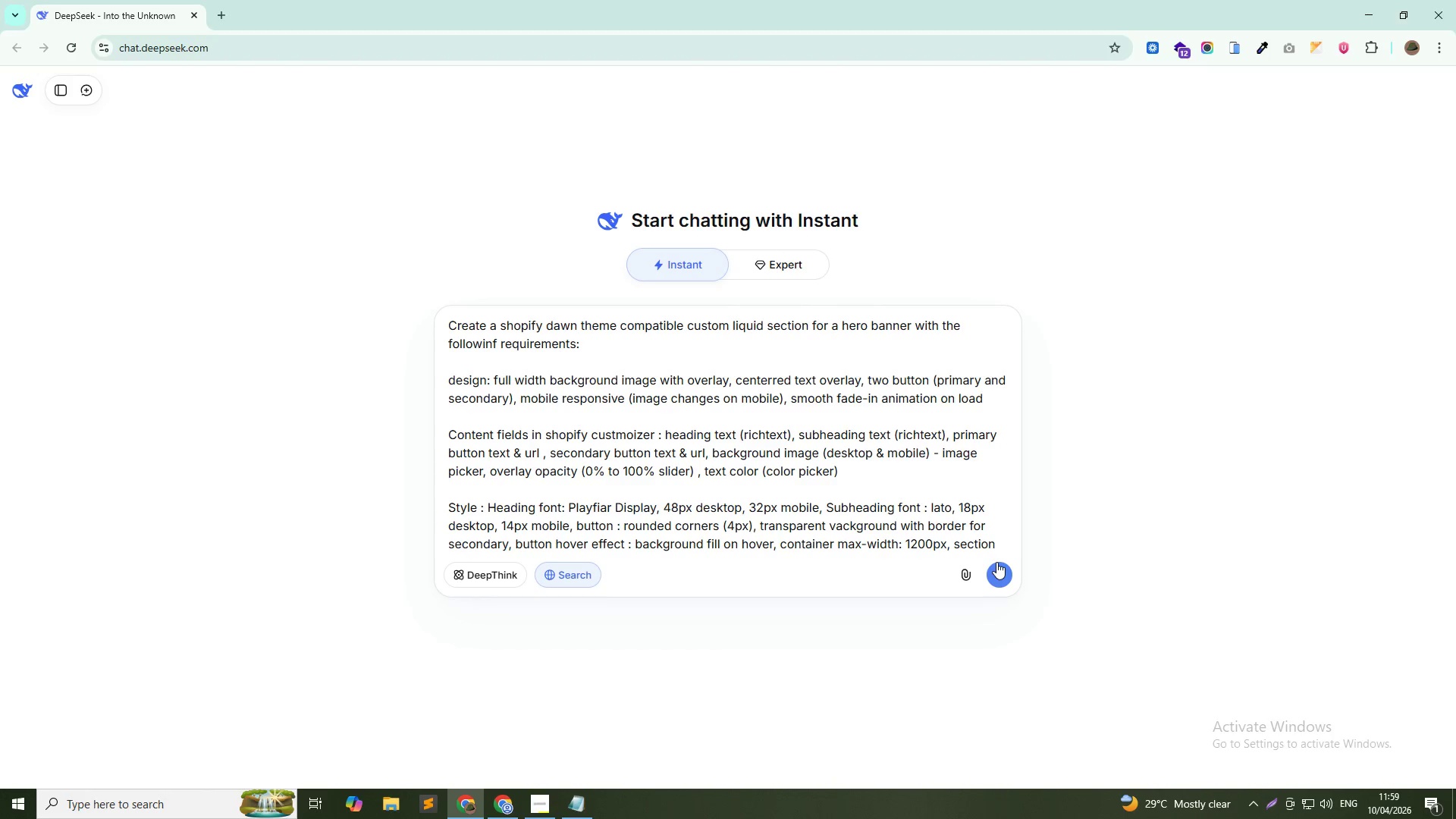 
key(ArrowDown)
 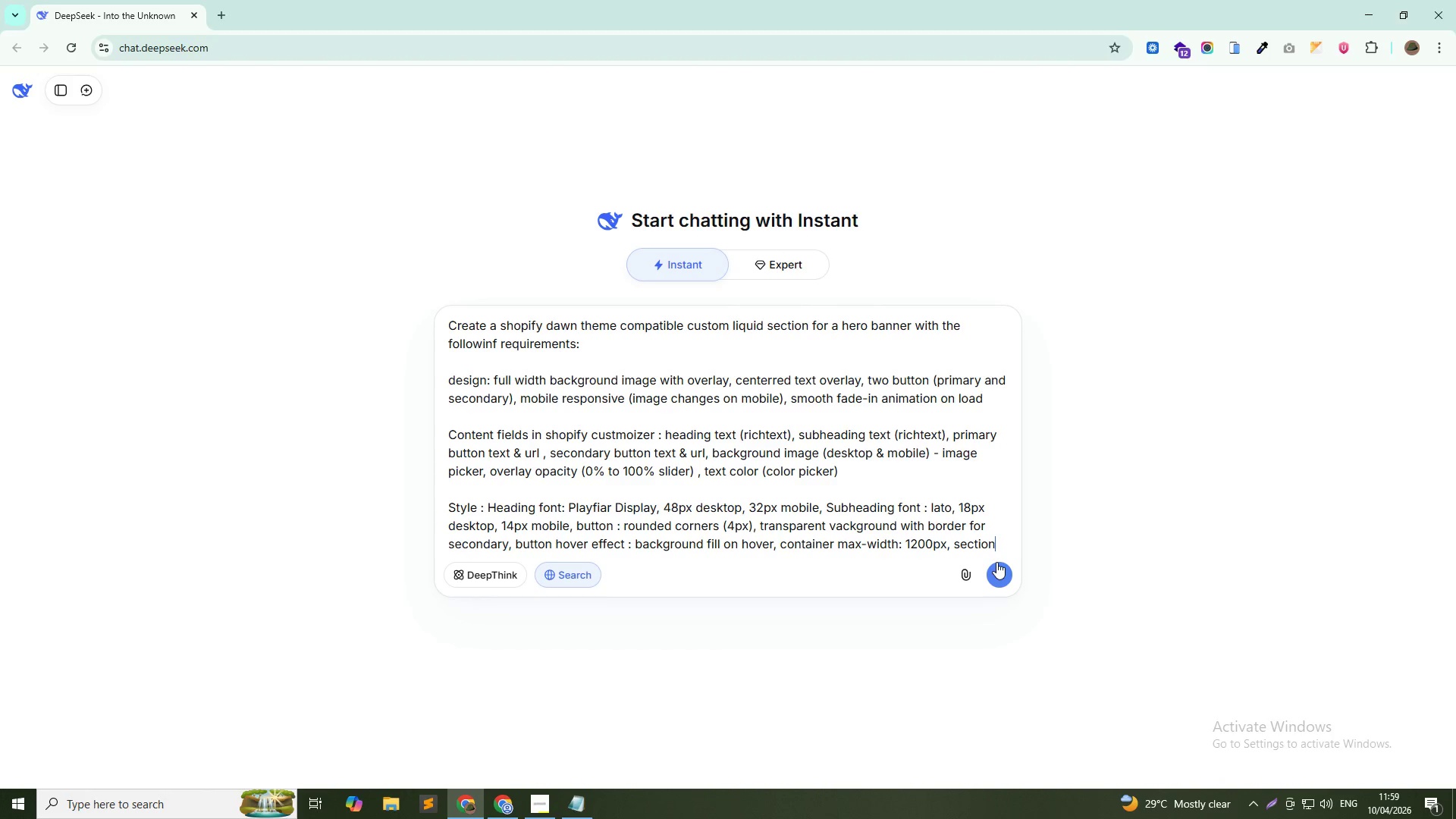 
type( padding )
key(Backspace)
type(: 80px top and bottom)
 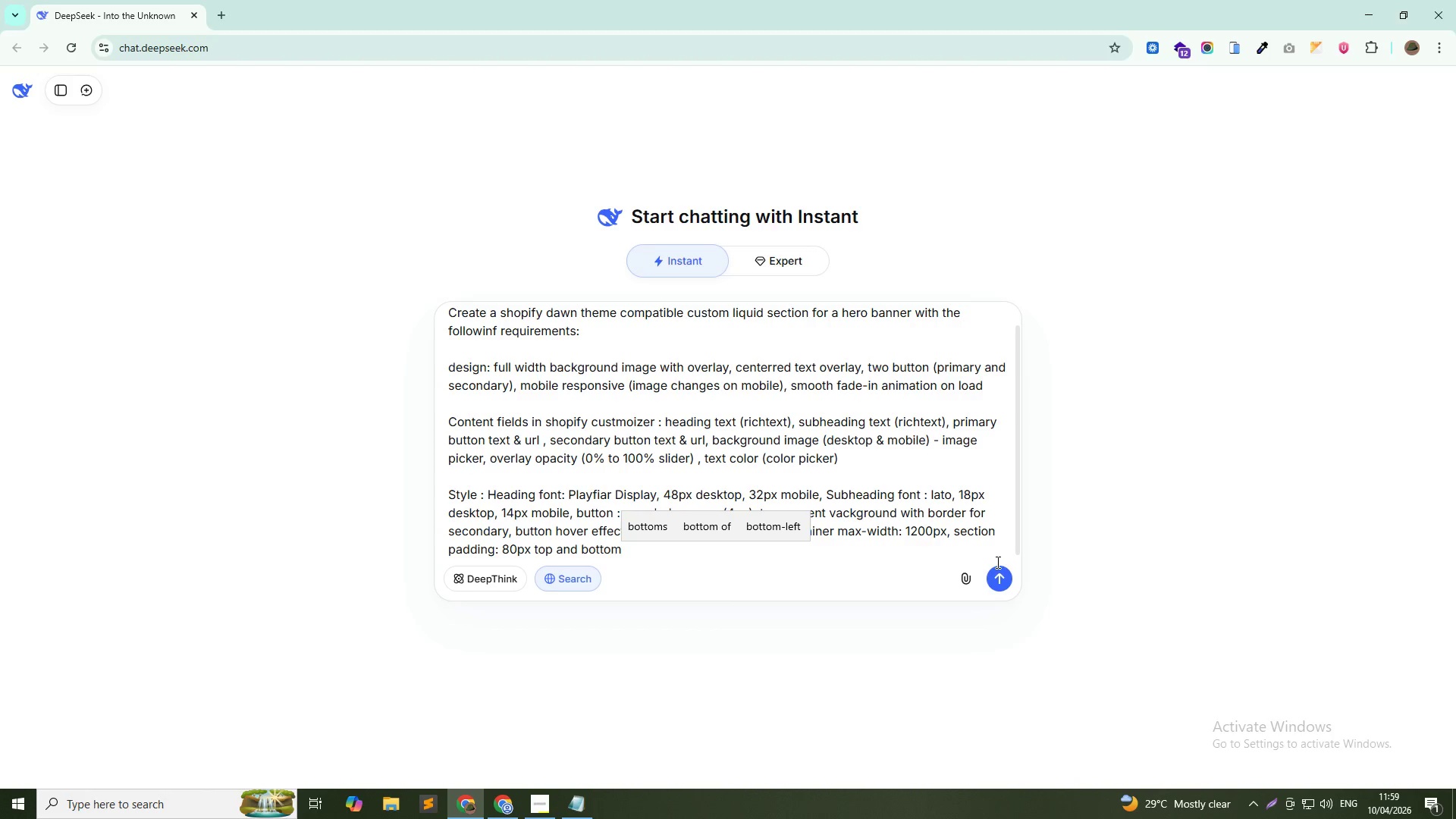 
key(Shift+Enter)
 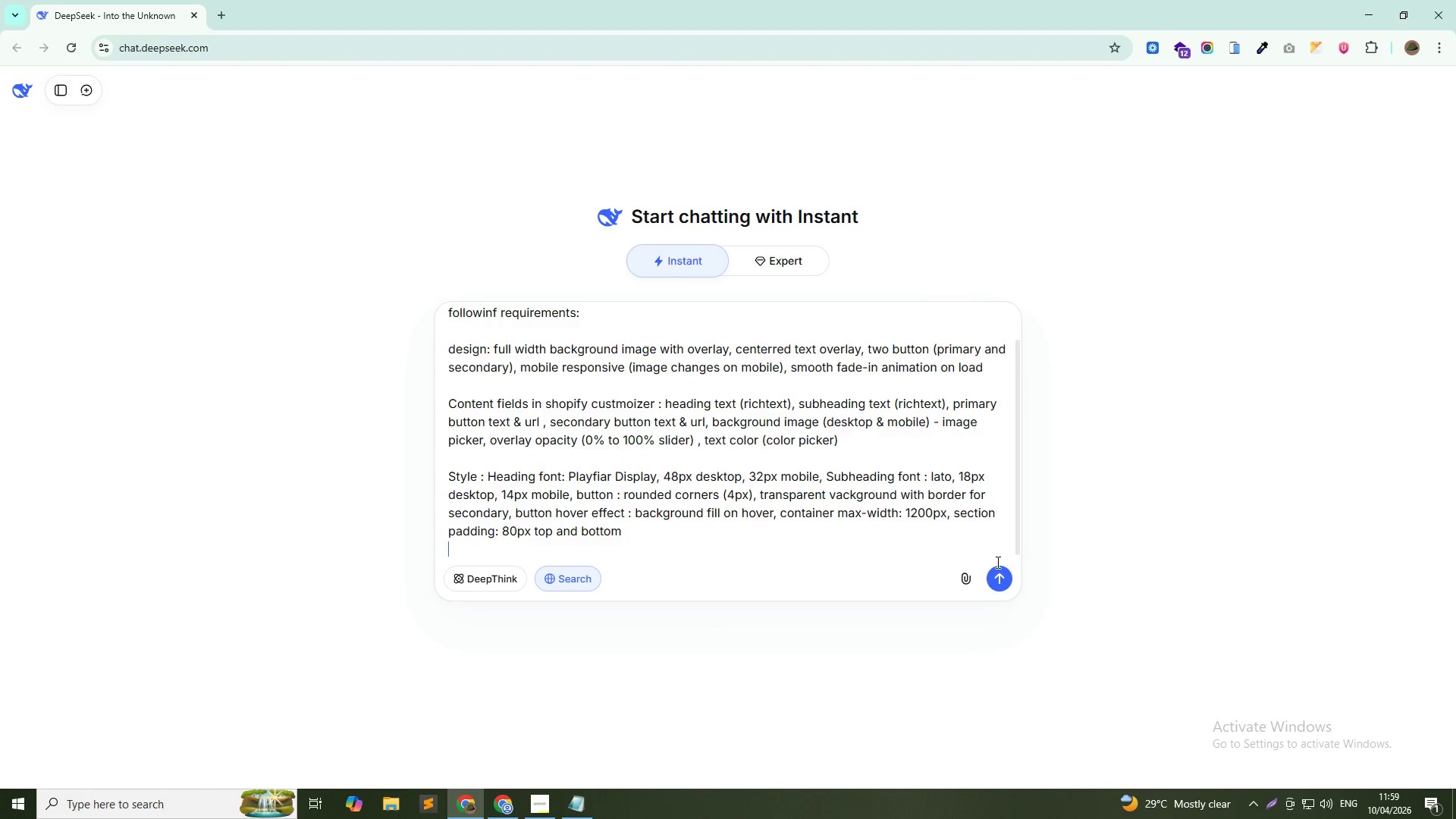 
key(Shift+Enter)
 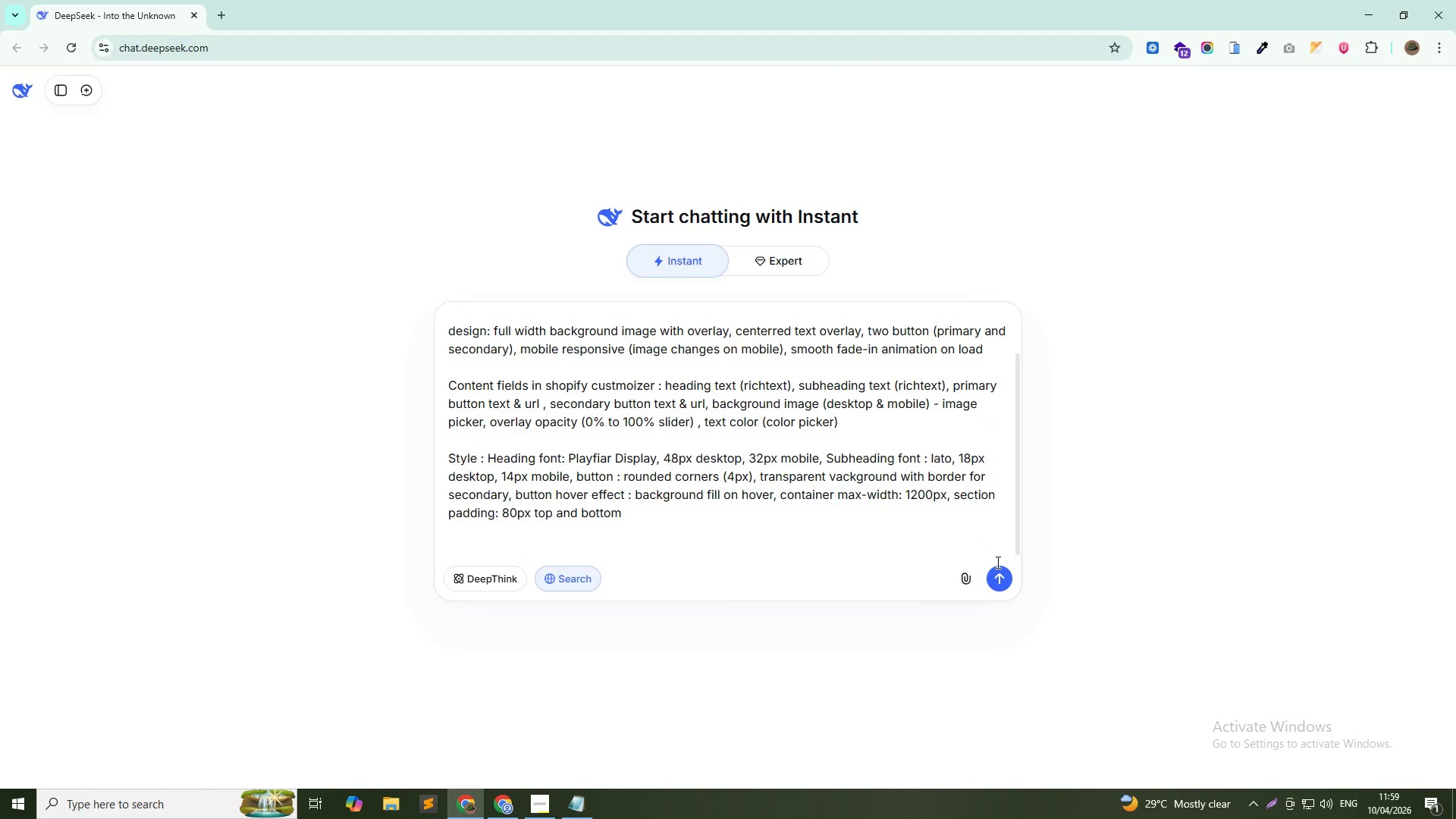 
type(Tr)
key(Backspace)
key(Backspace)
type(Brand Ce)
key(Backspace)
key(Backspace)
type(aesthetic: Clinia)
key(Backspace)
type(cal wellness + calming holistic. colors: deep forest green ())
 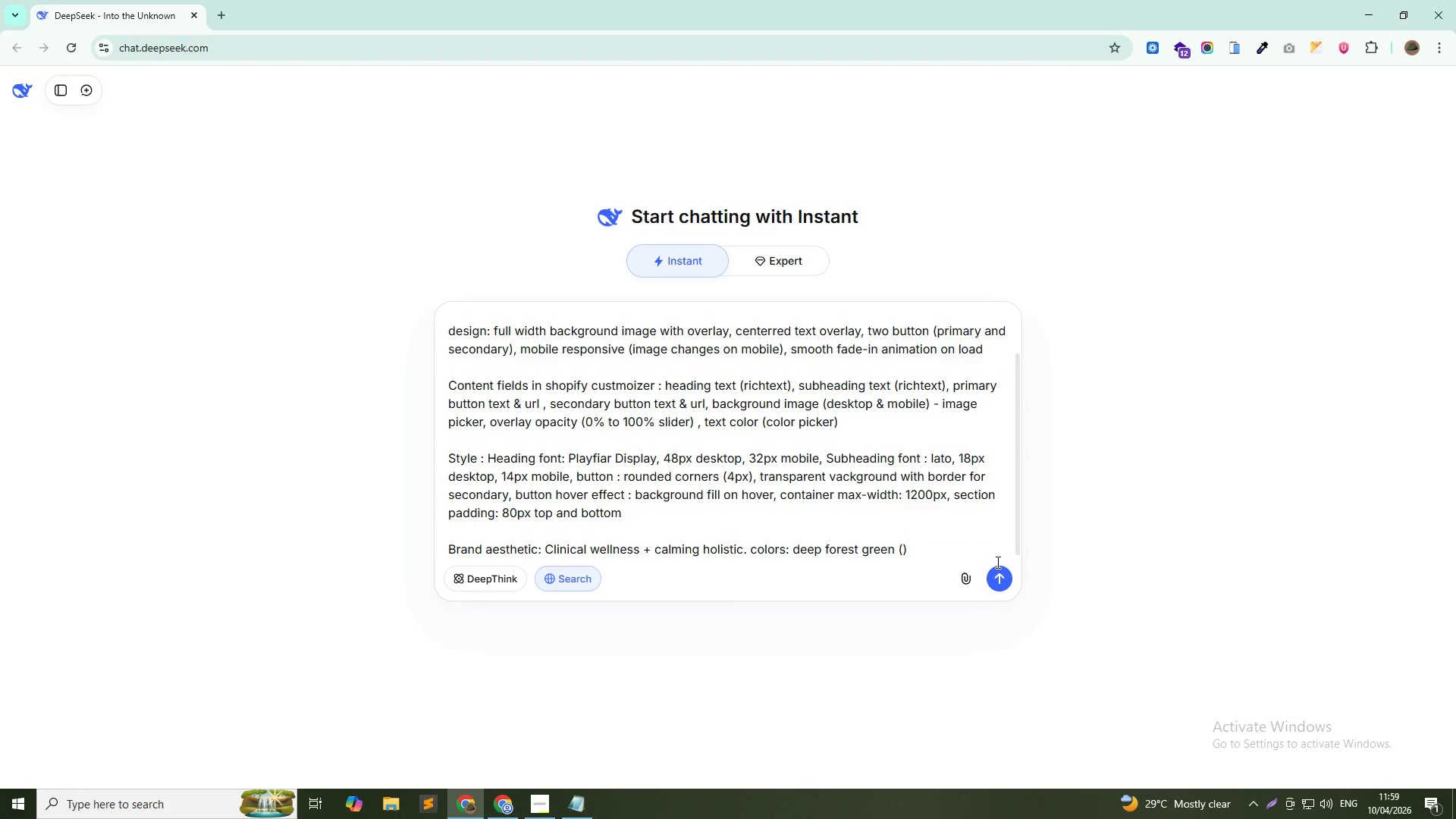 
key(ArrowLeft)
 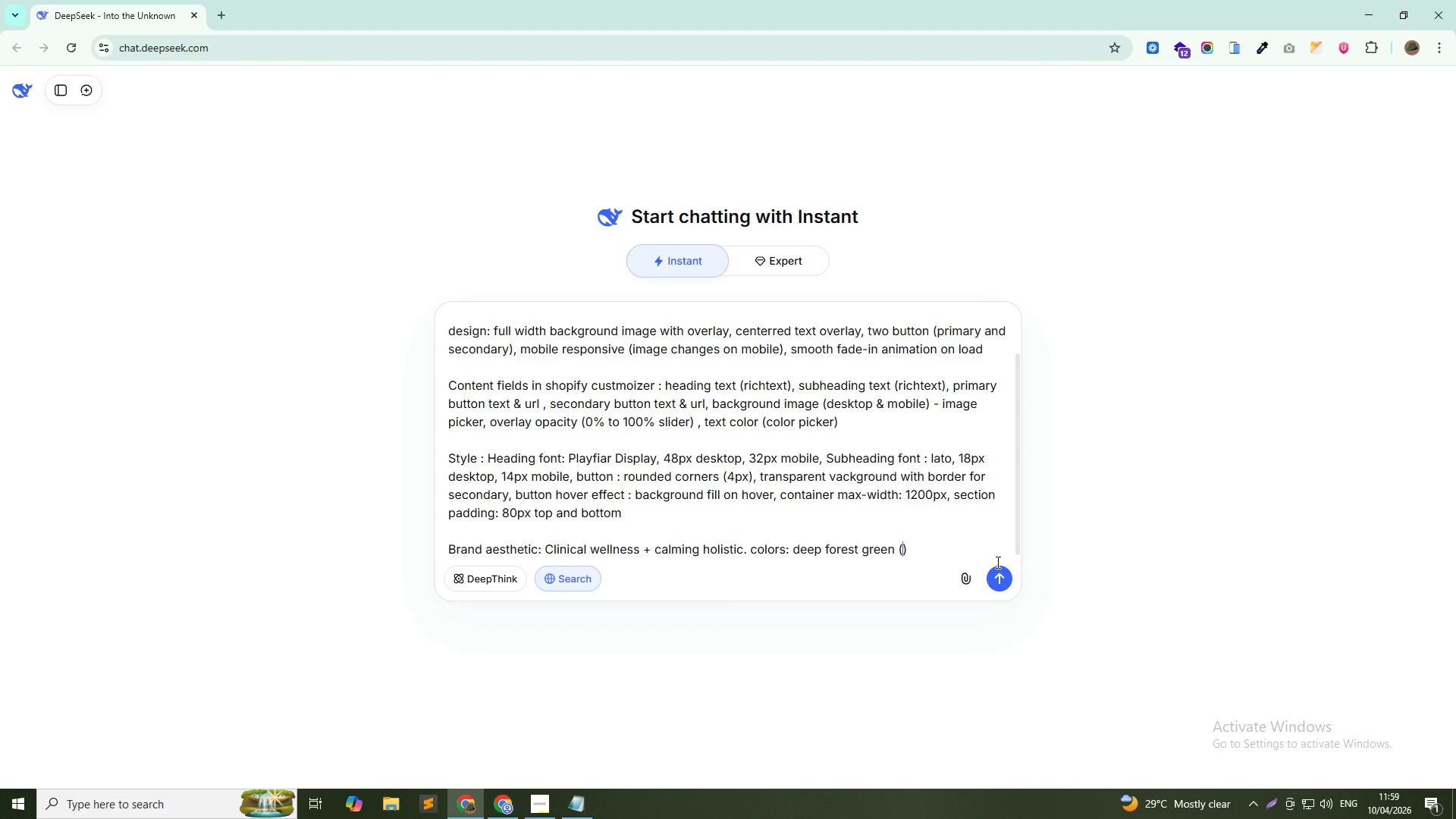 
type(#2C5F2D)
 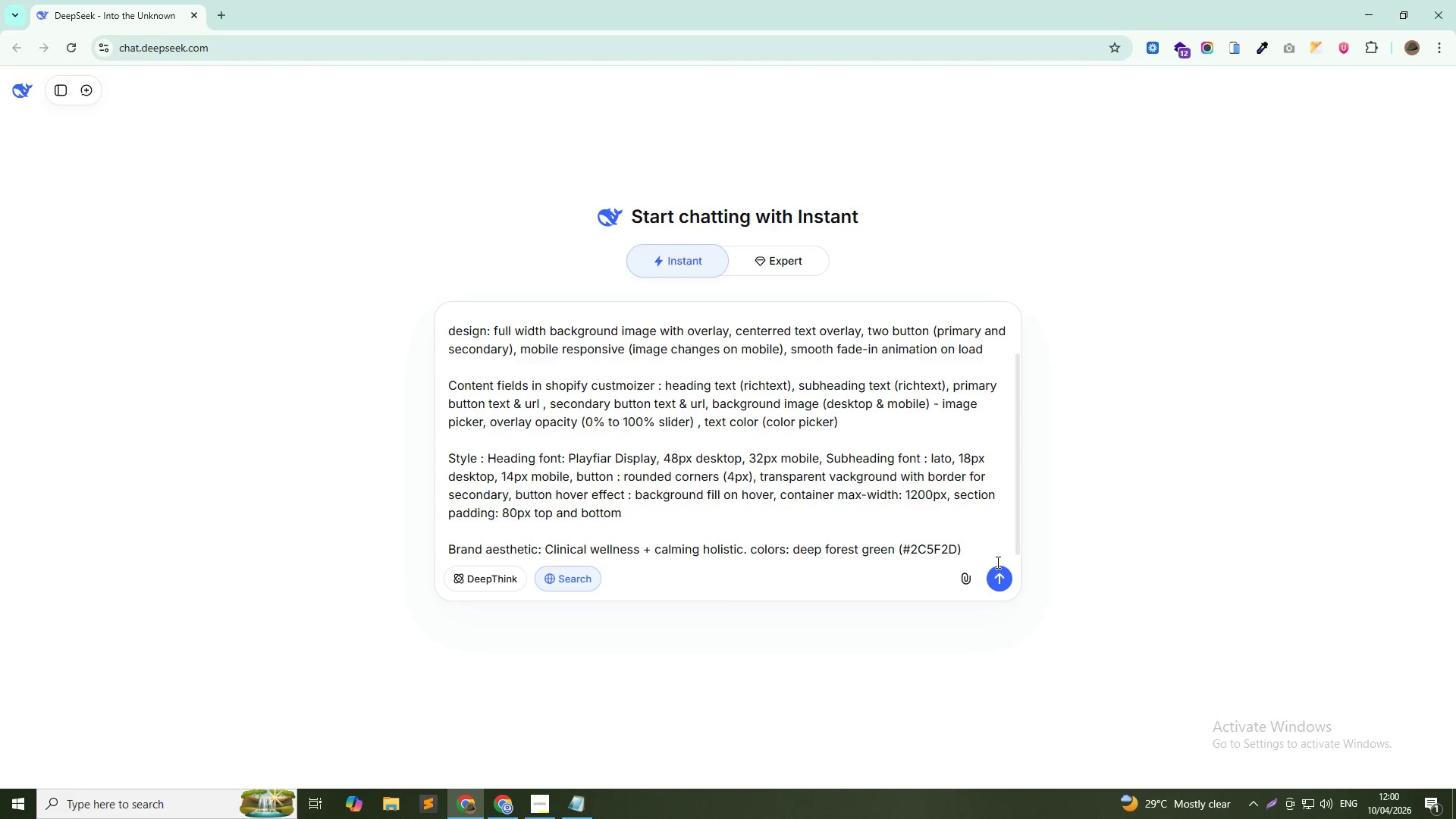 
key(ArrowRight)
 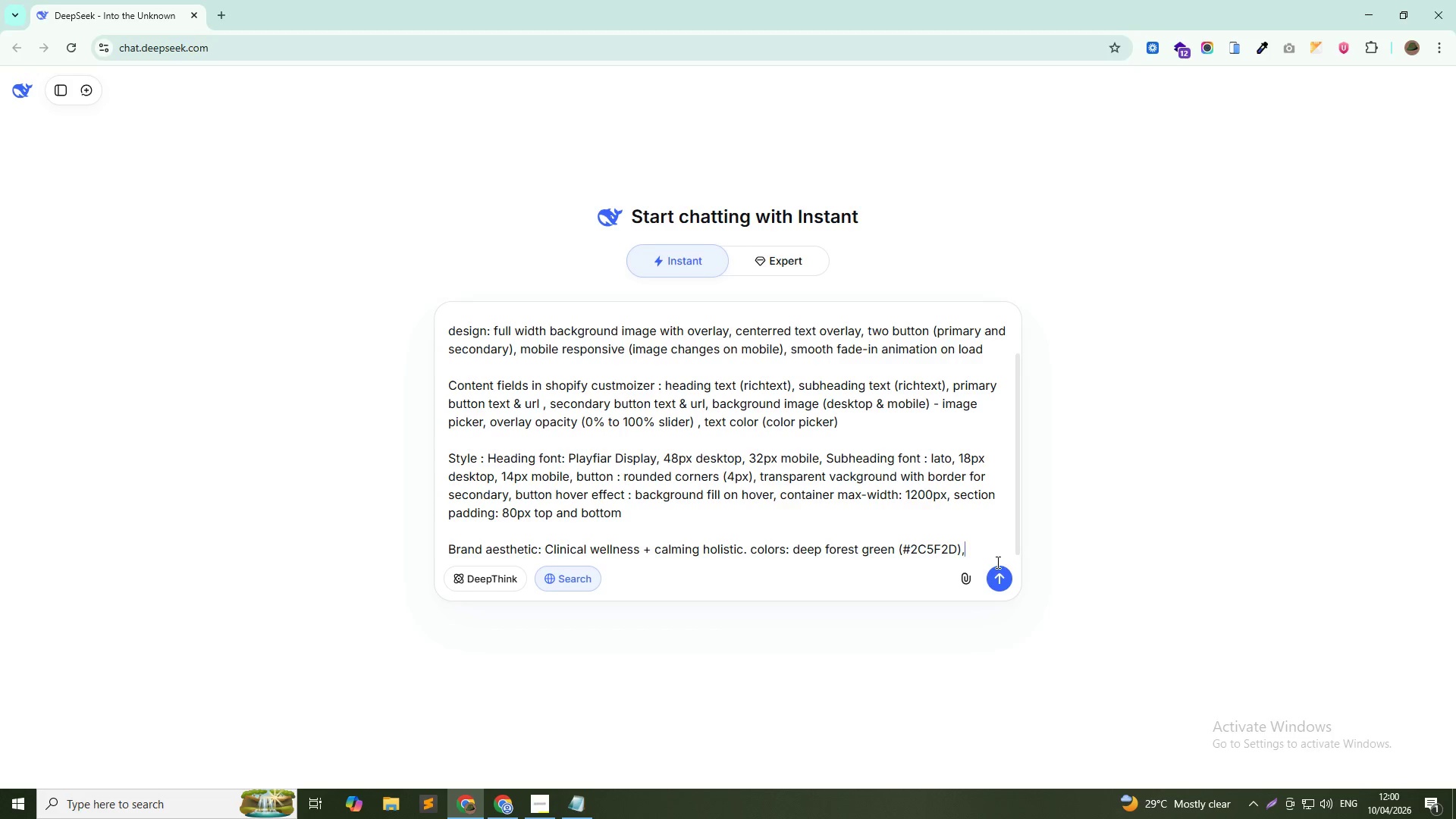 
type(, warm sand ())
 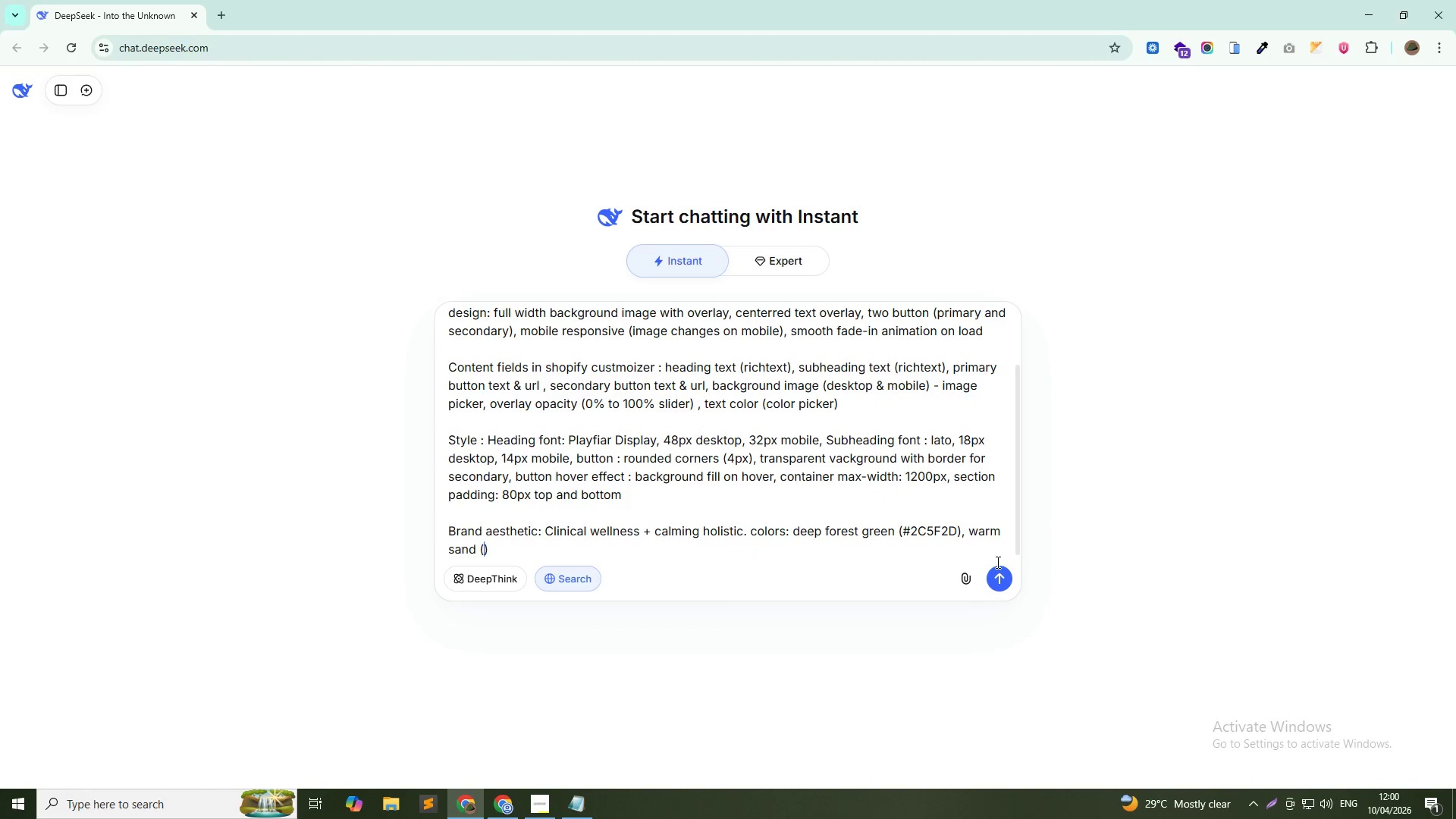 
 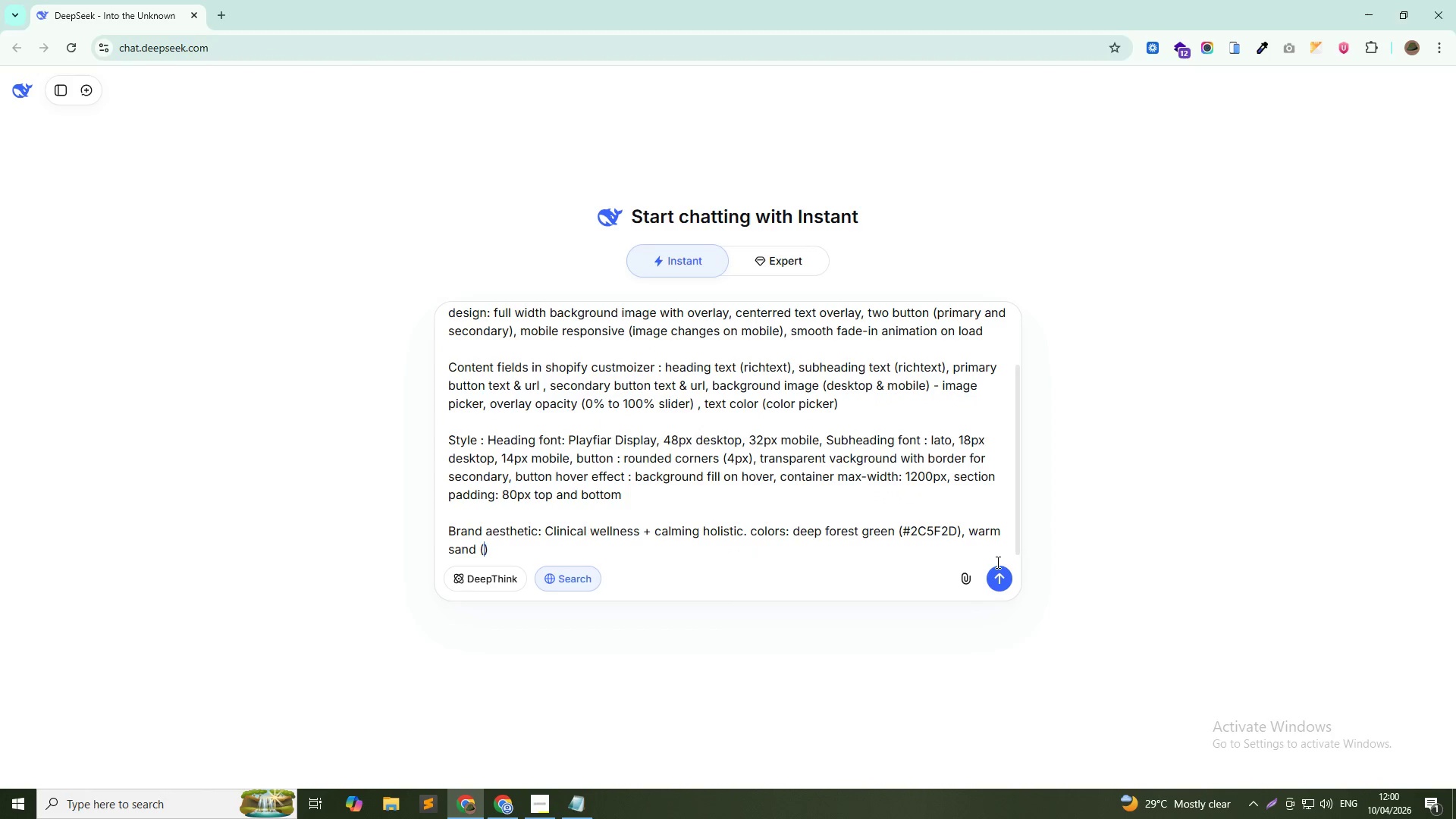 
key(ArrowLeft)
 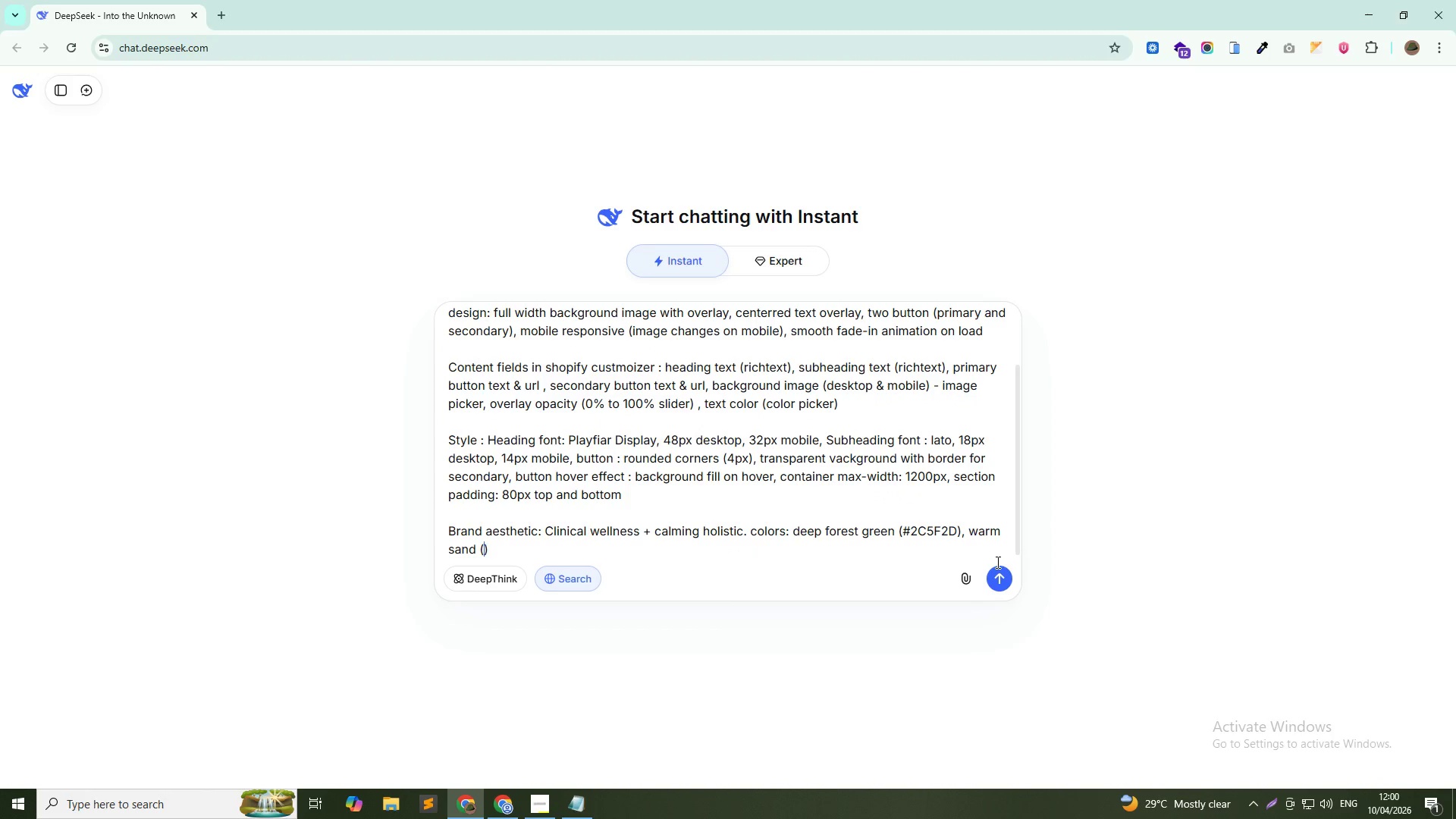 
type(#D4A3)
 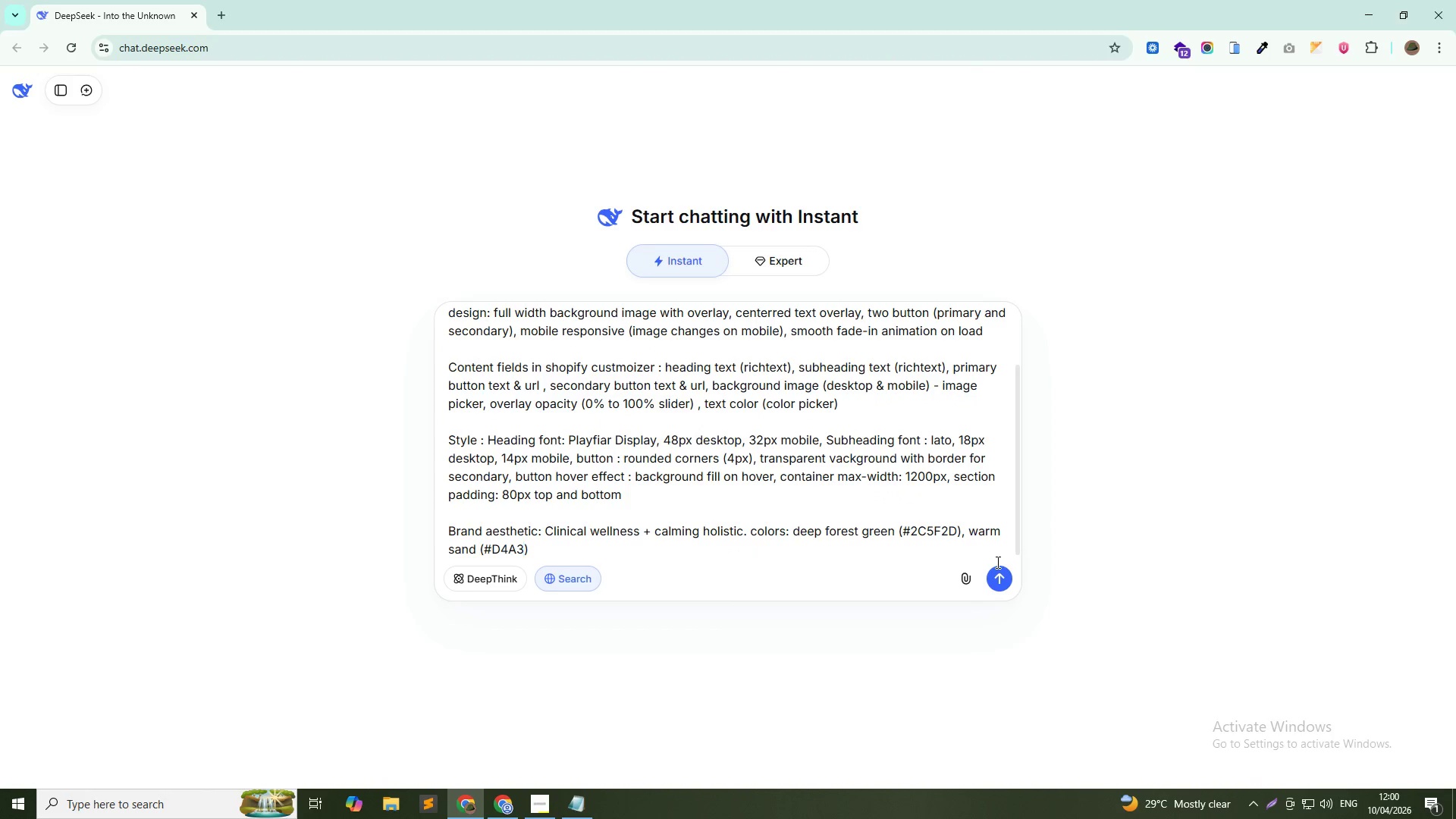 
type(373)
 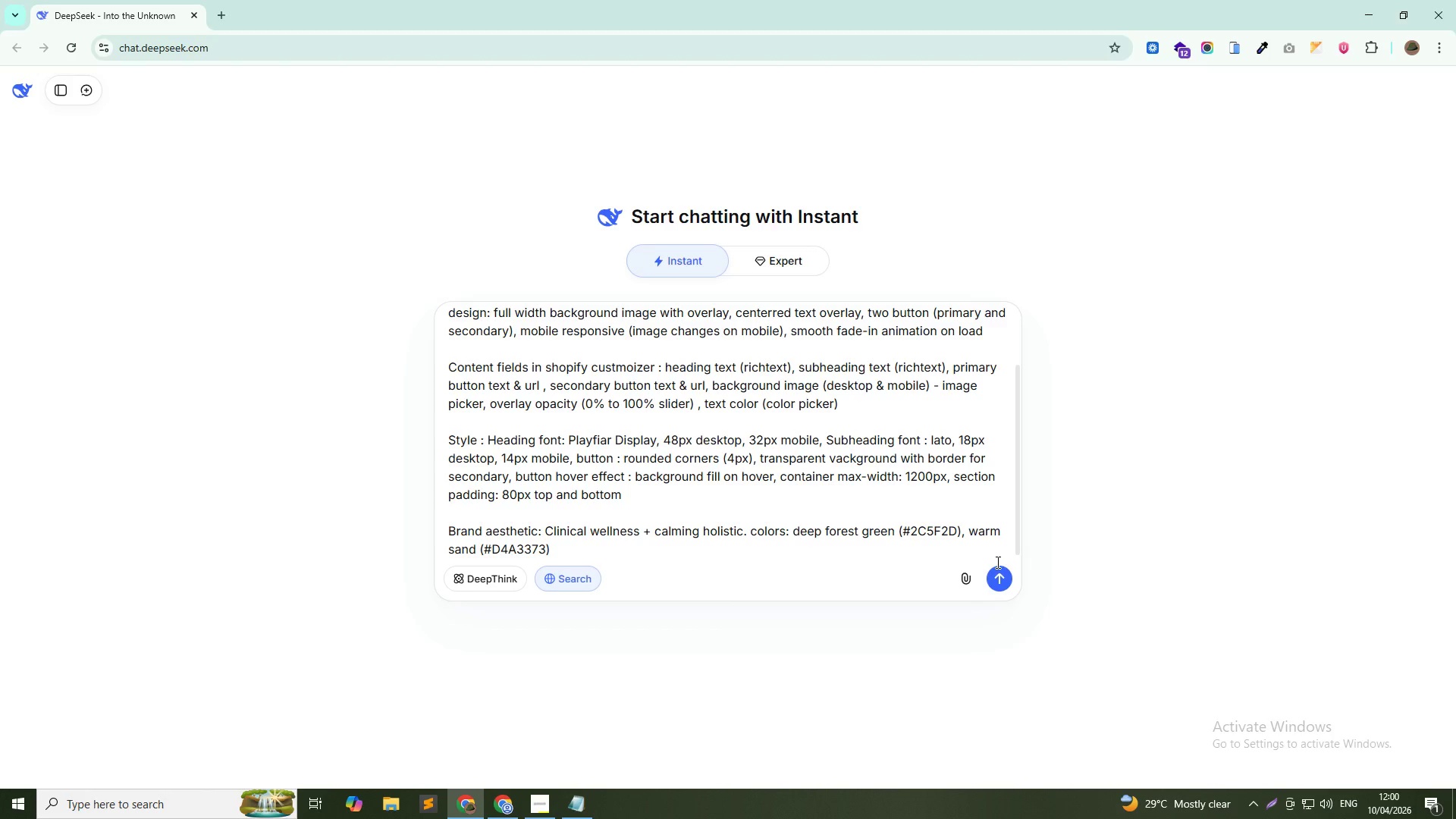 
key(ArrowRight)
 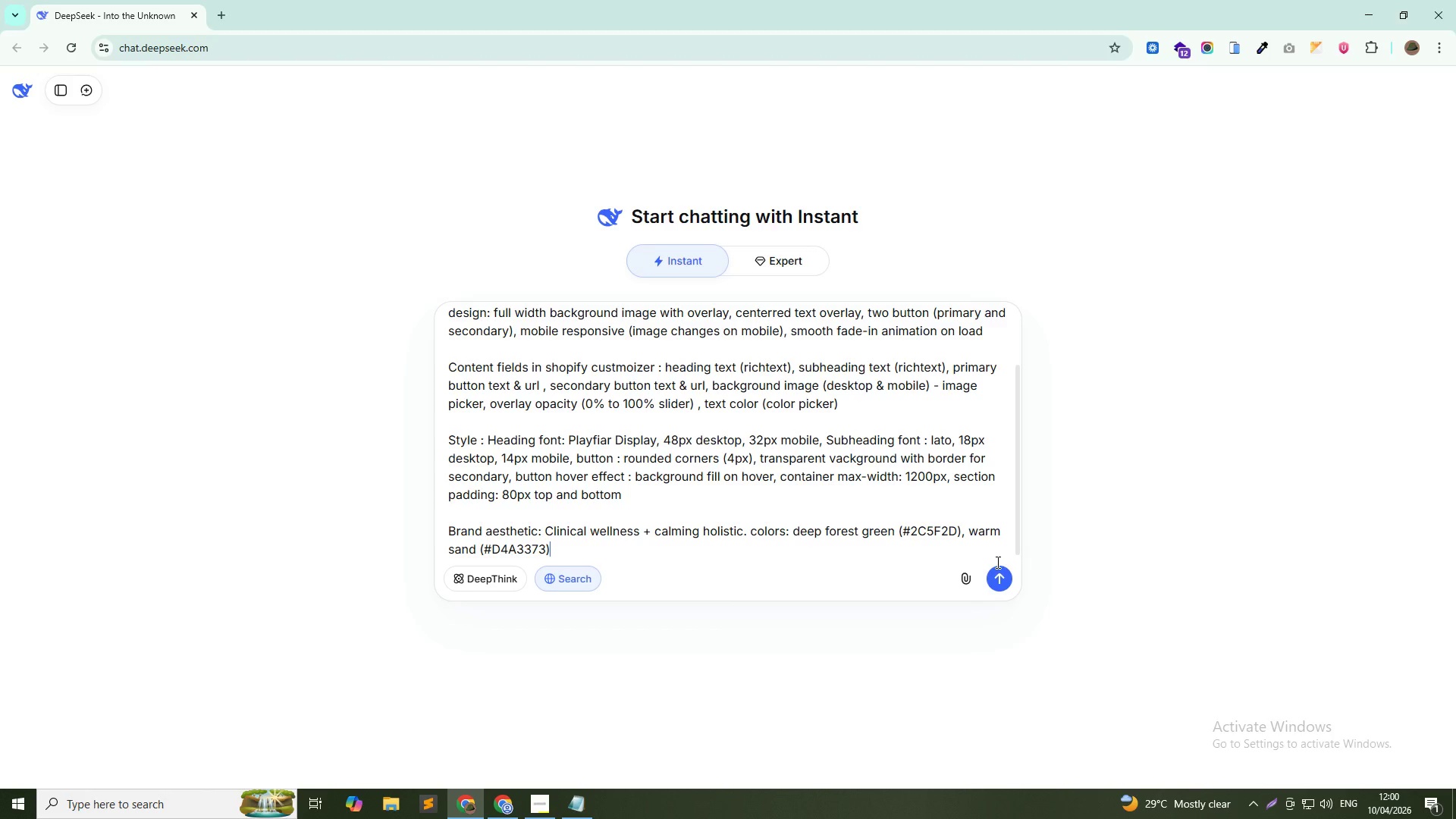 
hold_key(key=ShiftLeft, duration=0.88)
 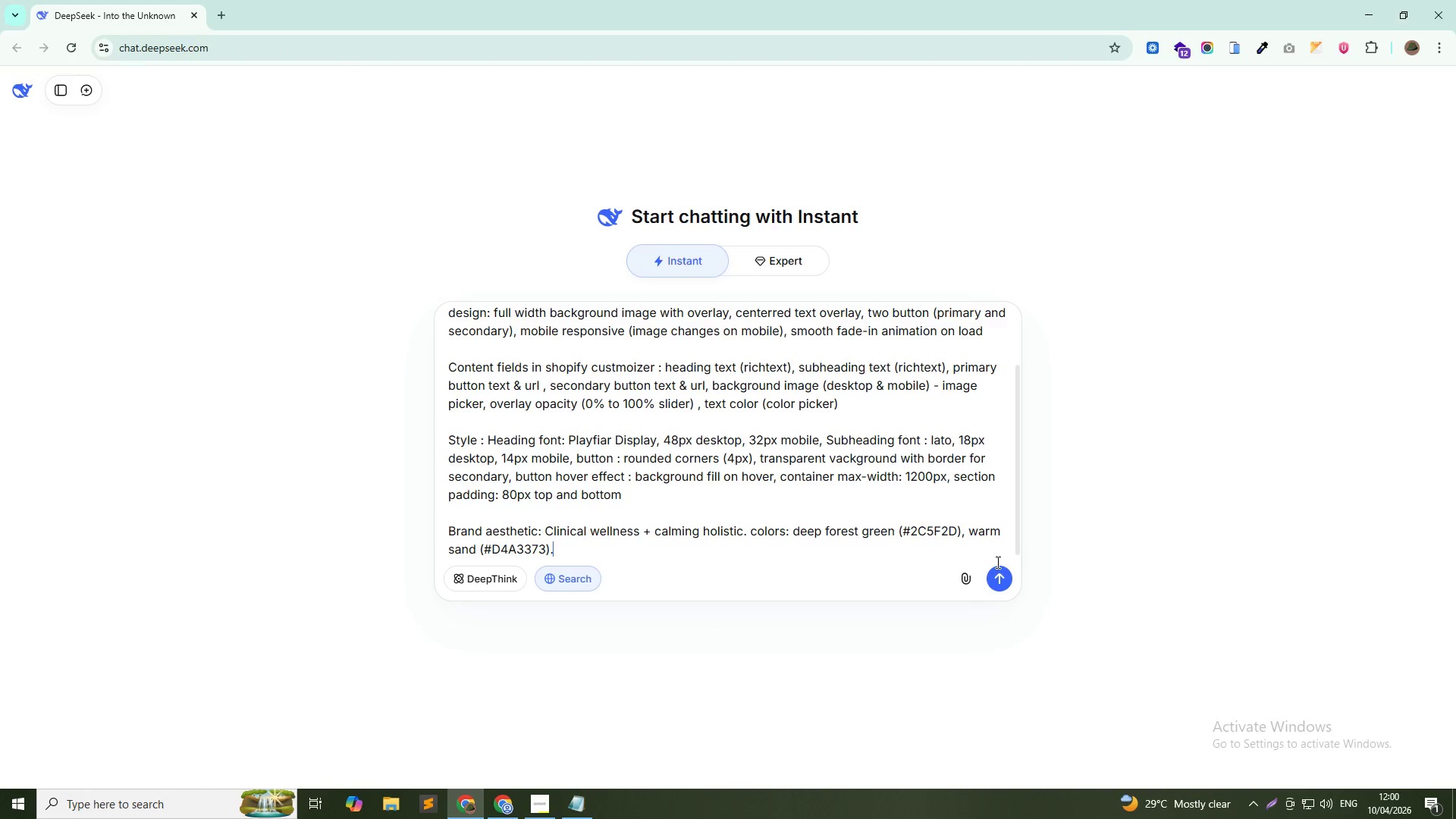 
key(Period)
 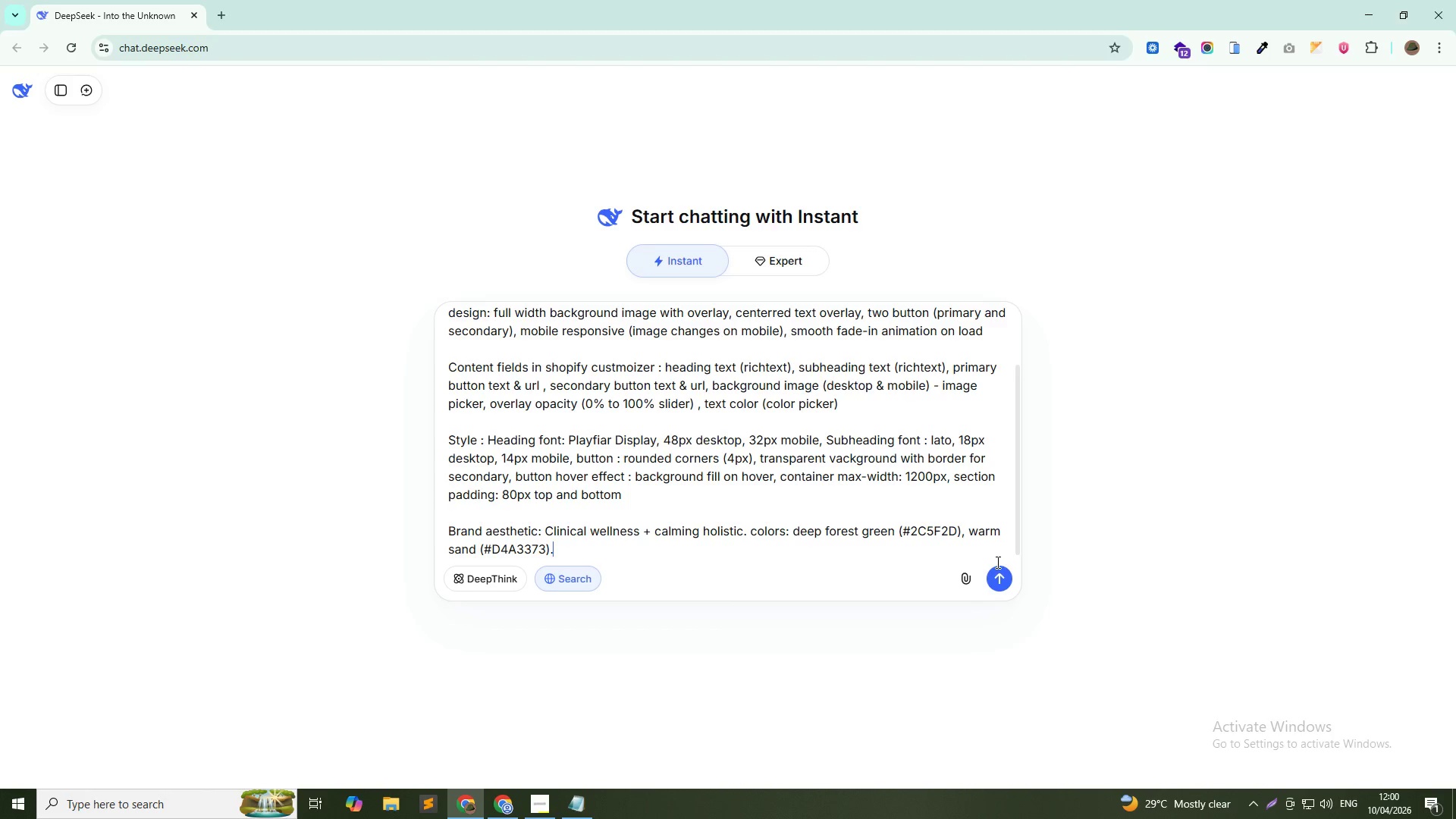 
key(Shift+Enter)
 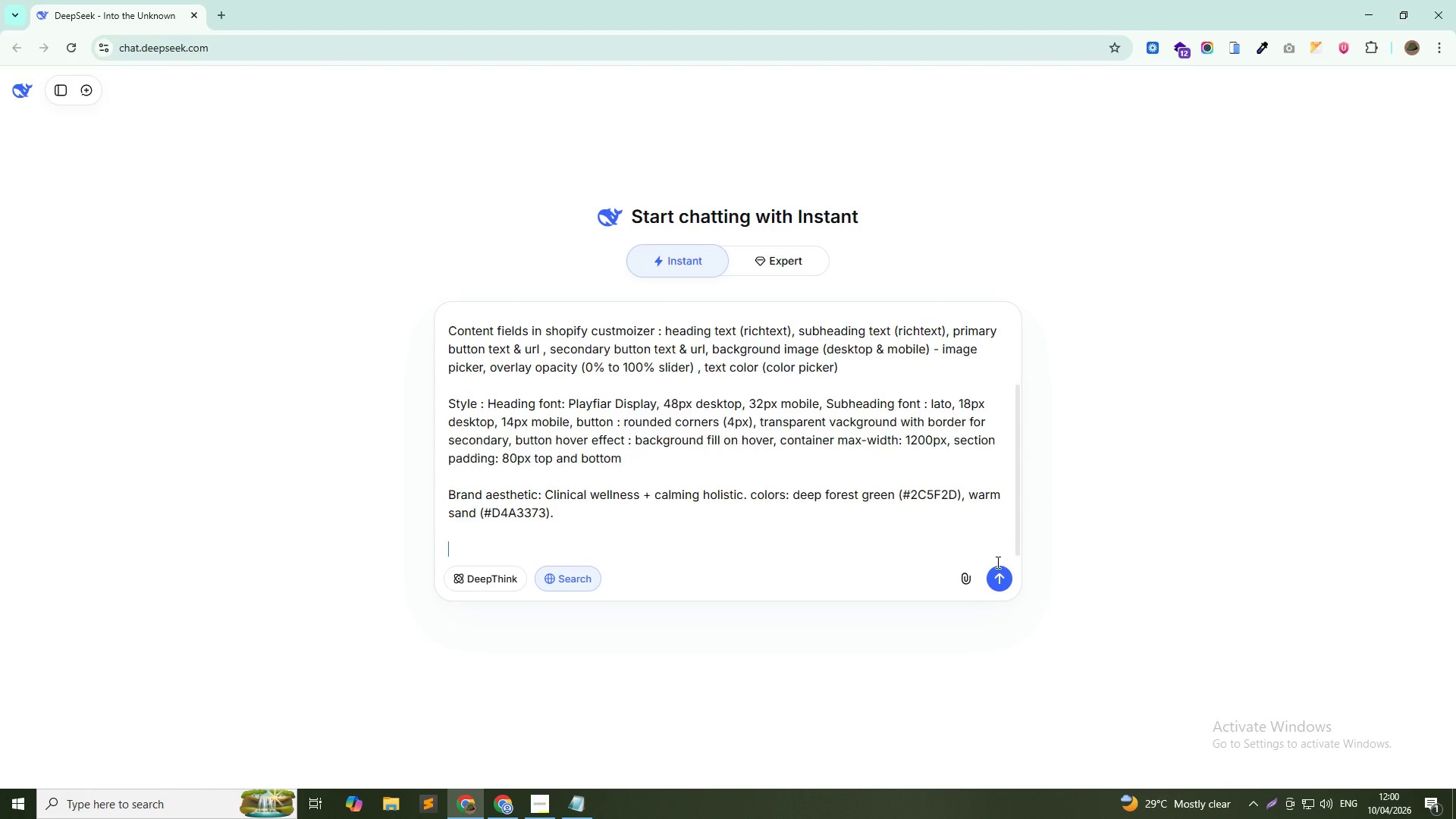 
key(Shift+Enter)
 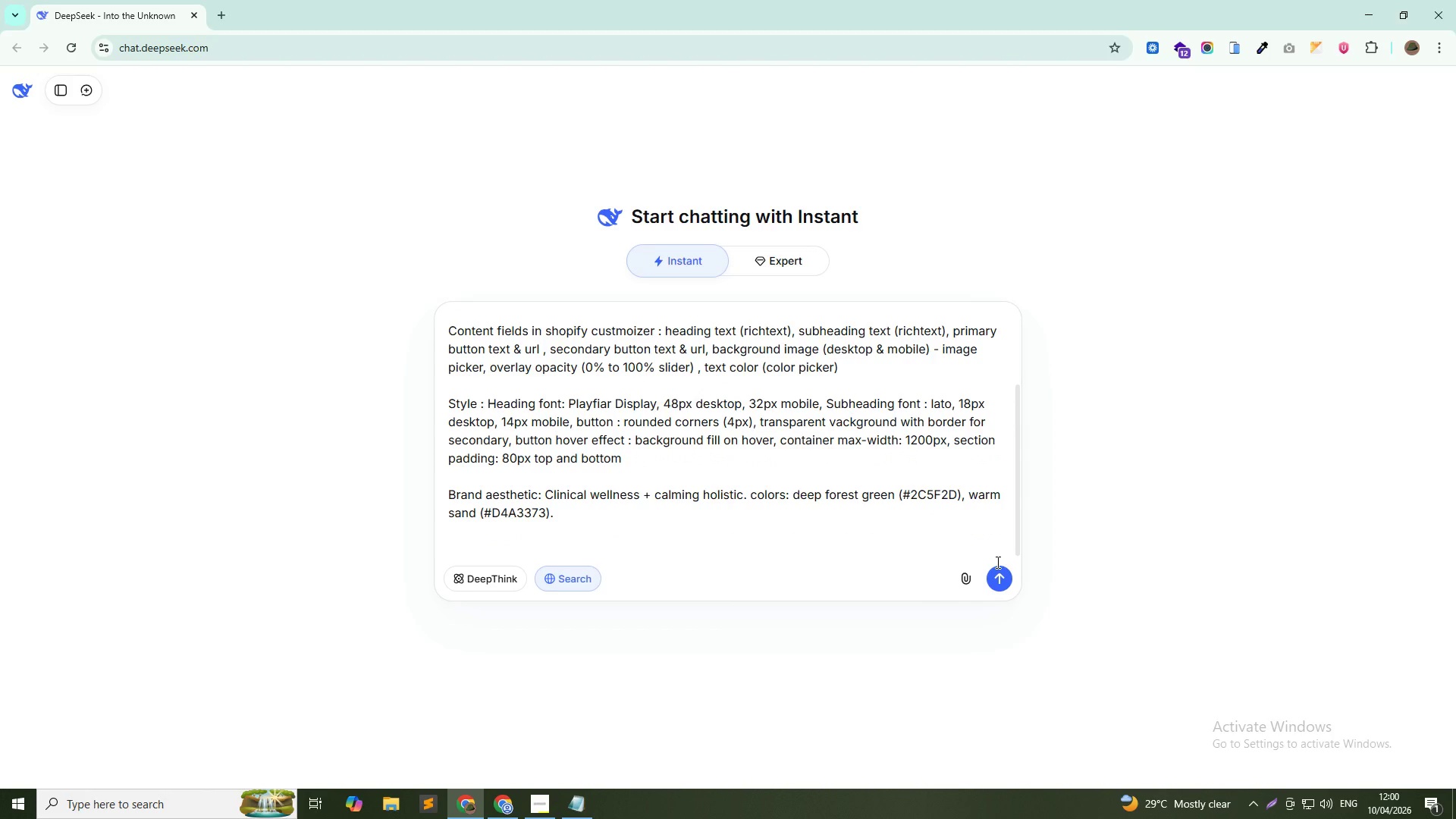 
type(Ouput : Complete )
 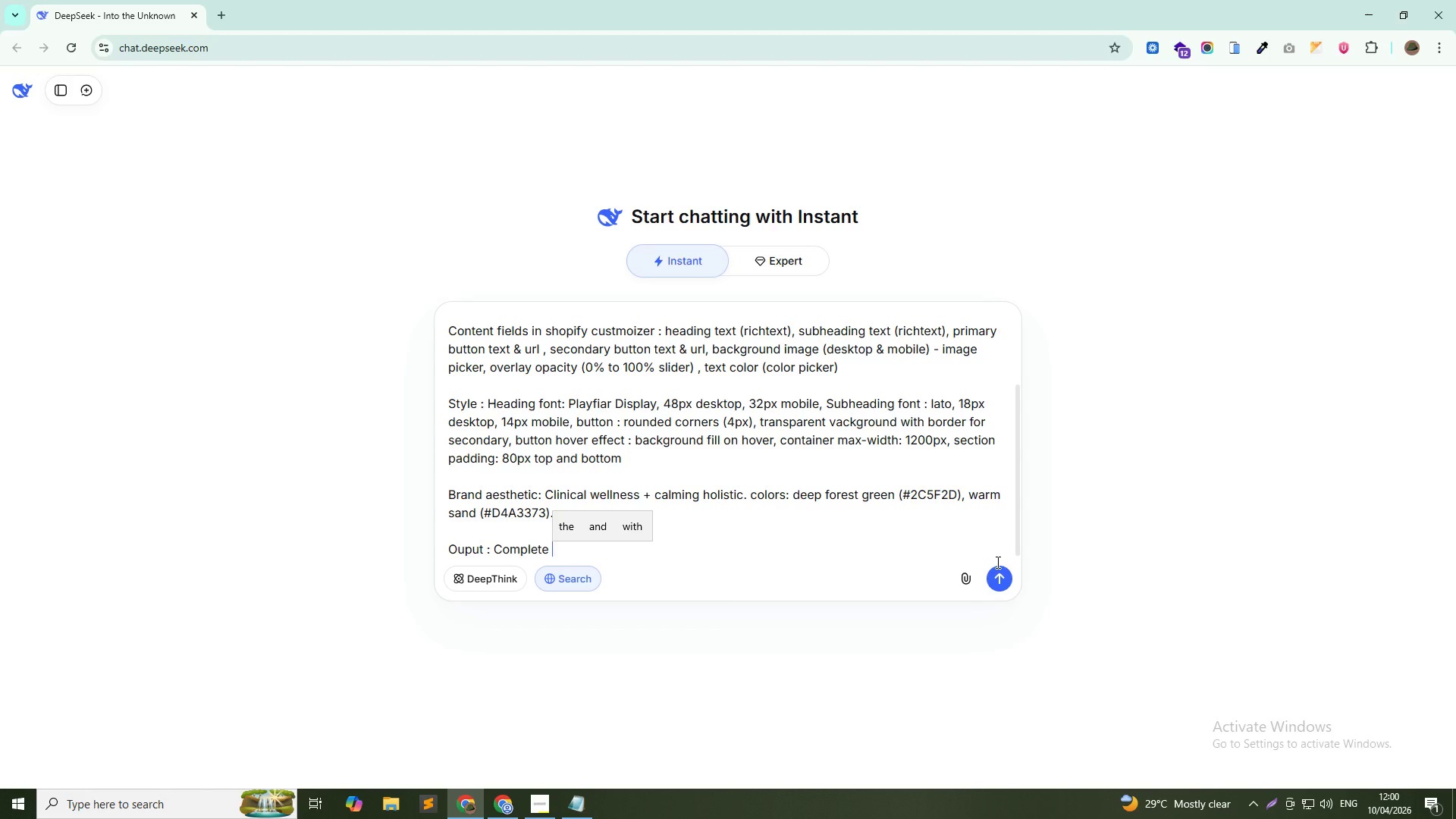 
wait(6.0)
 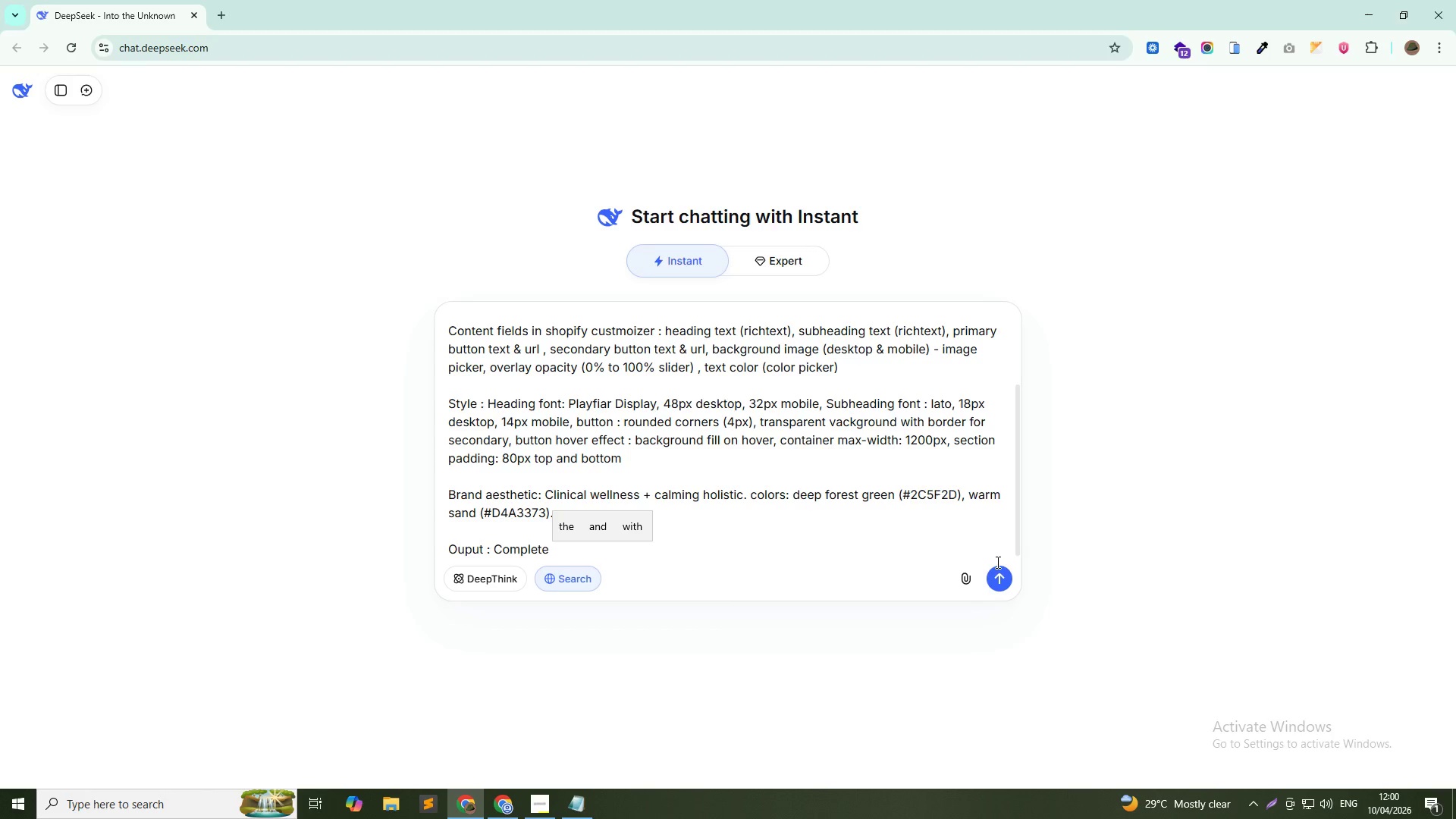 
type(shopify liquid section code with schema.)
 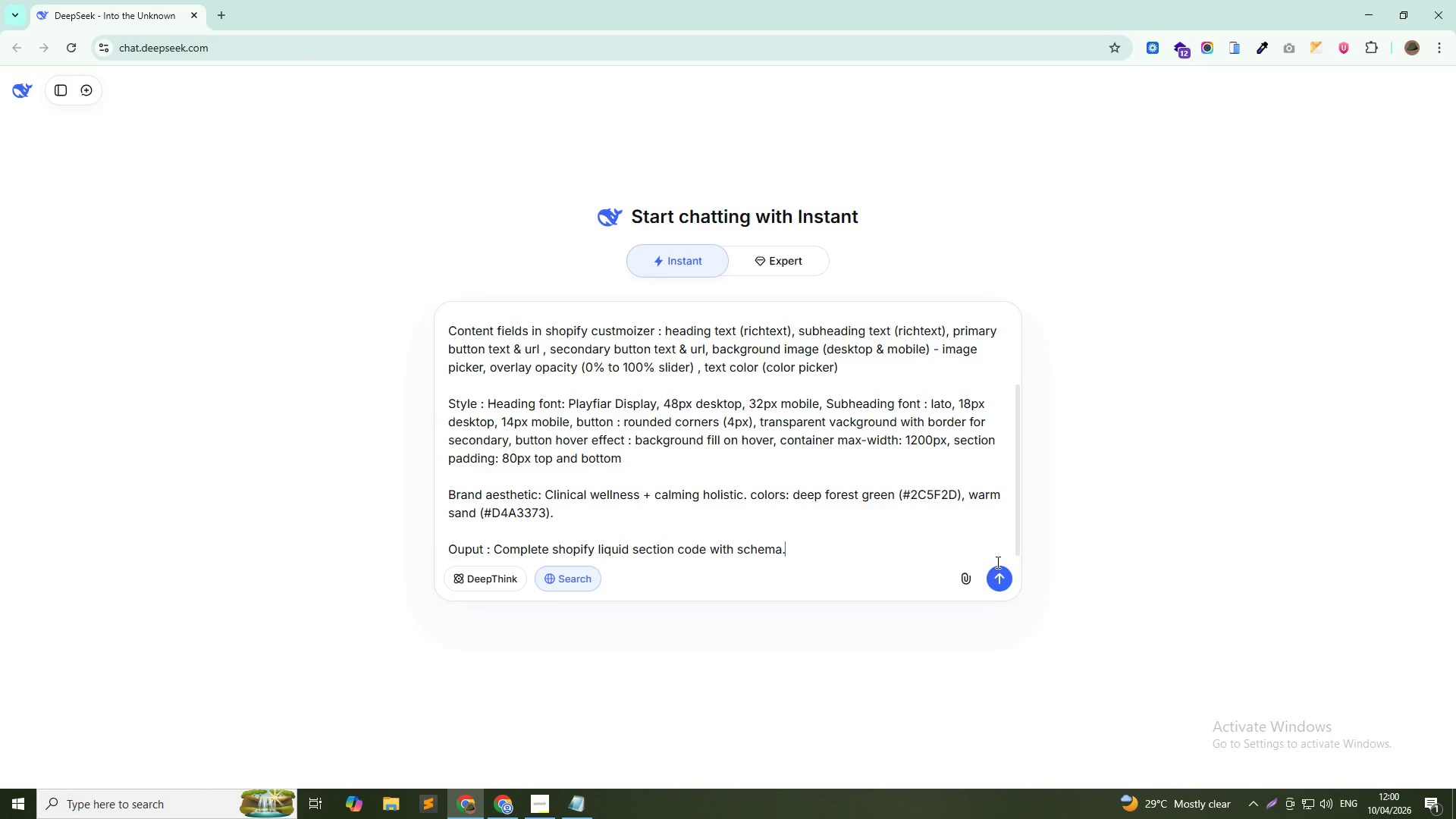 
key(Enter)
 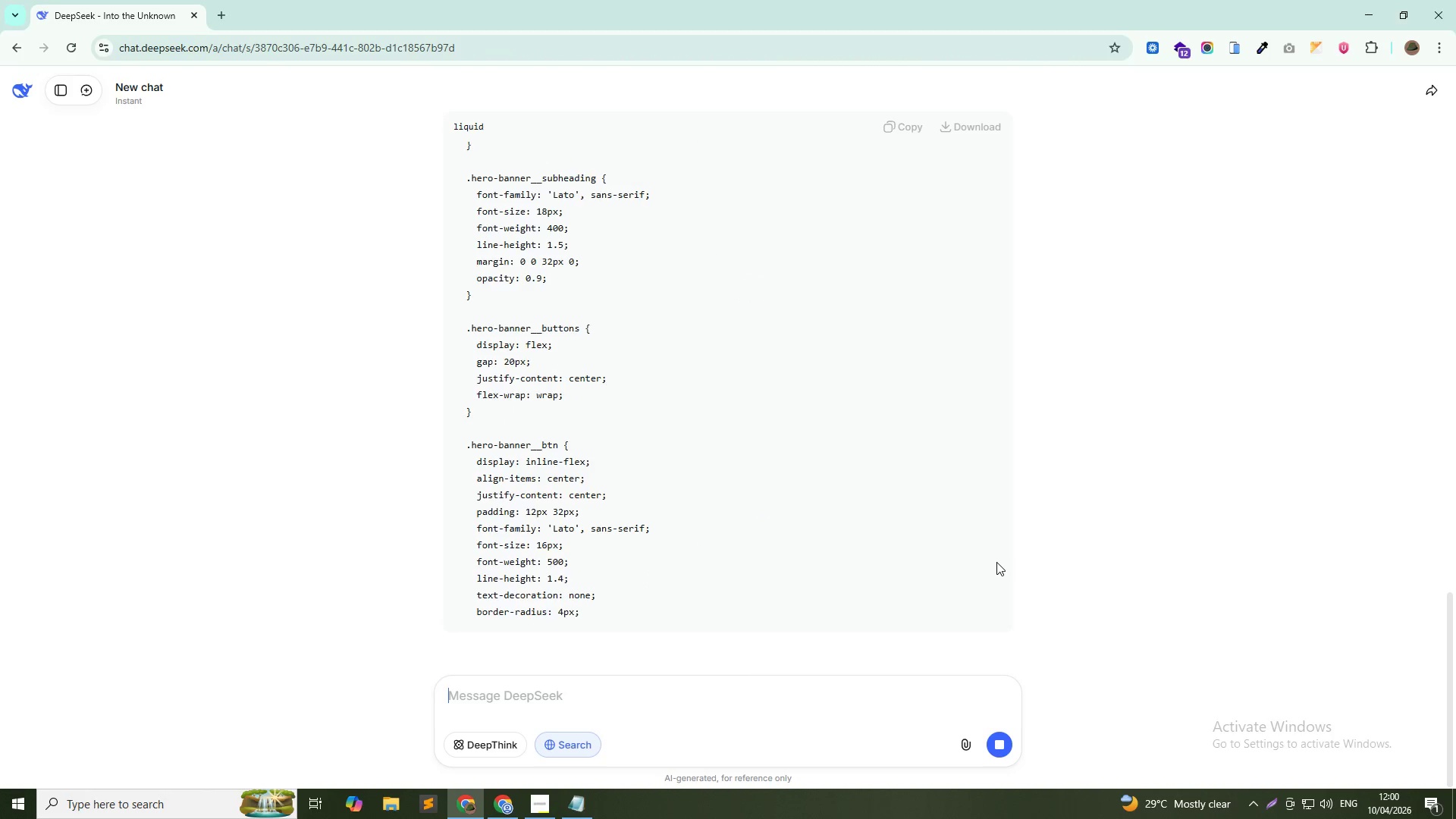 
wait(19.22)
 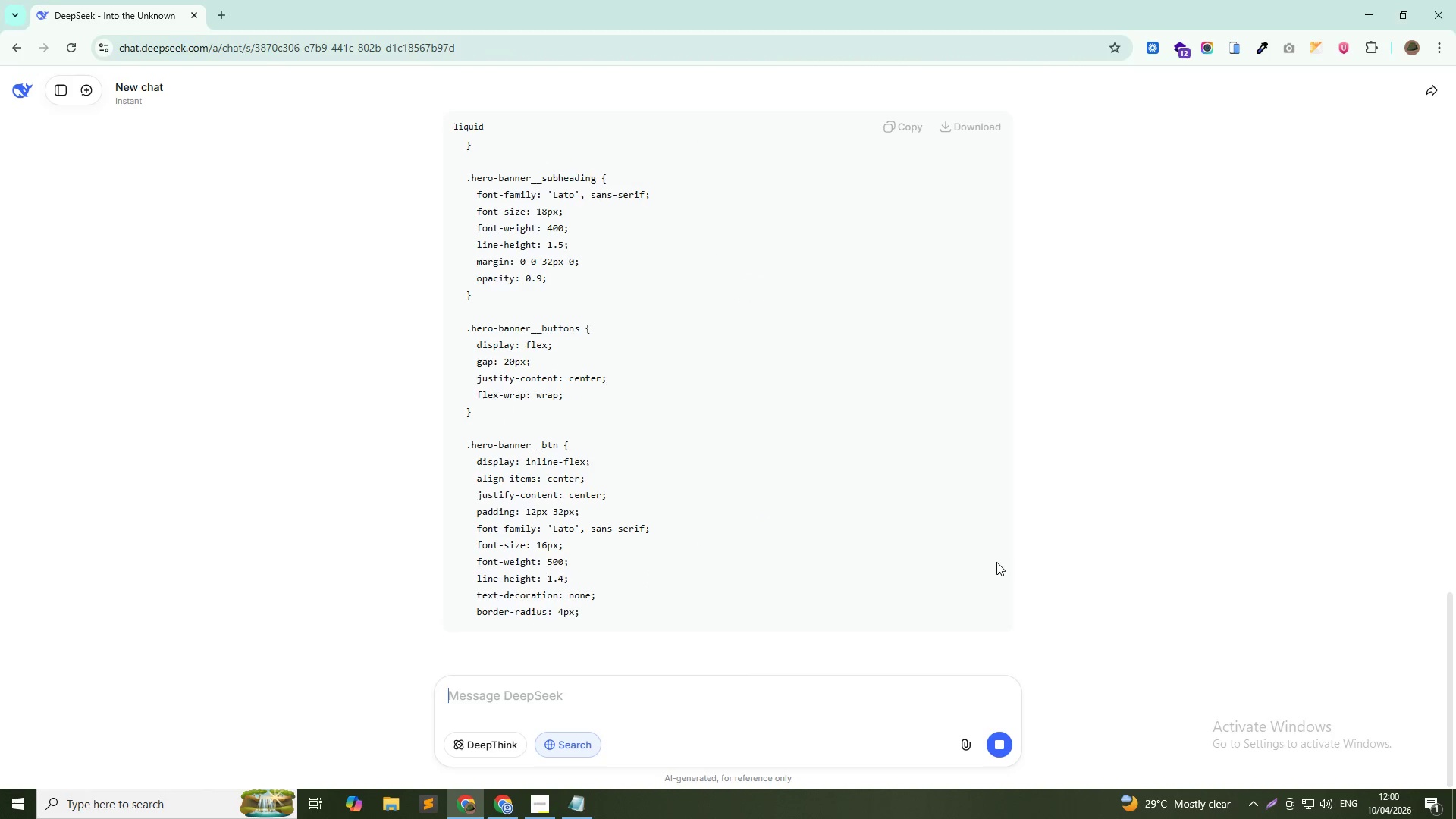 
key(Alt+AltLeft)
 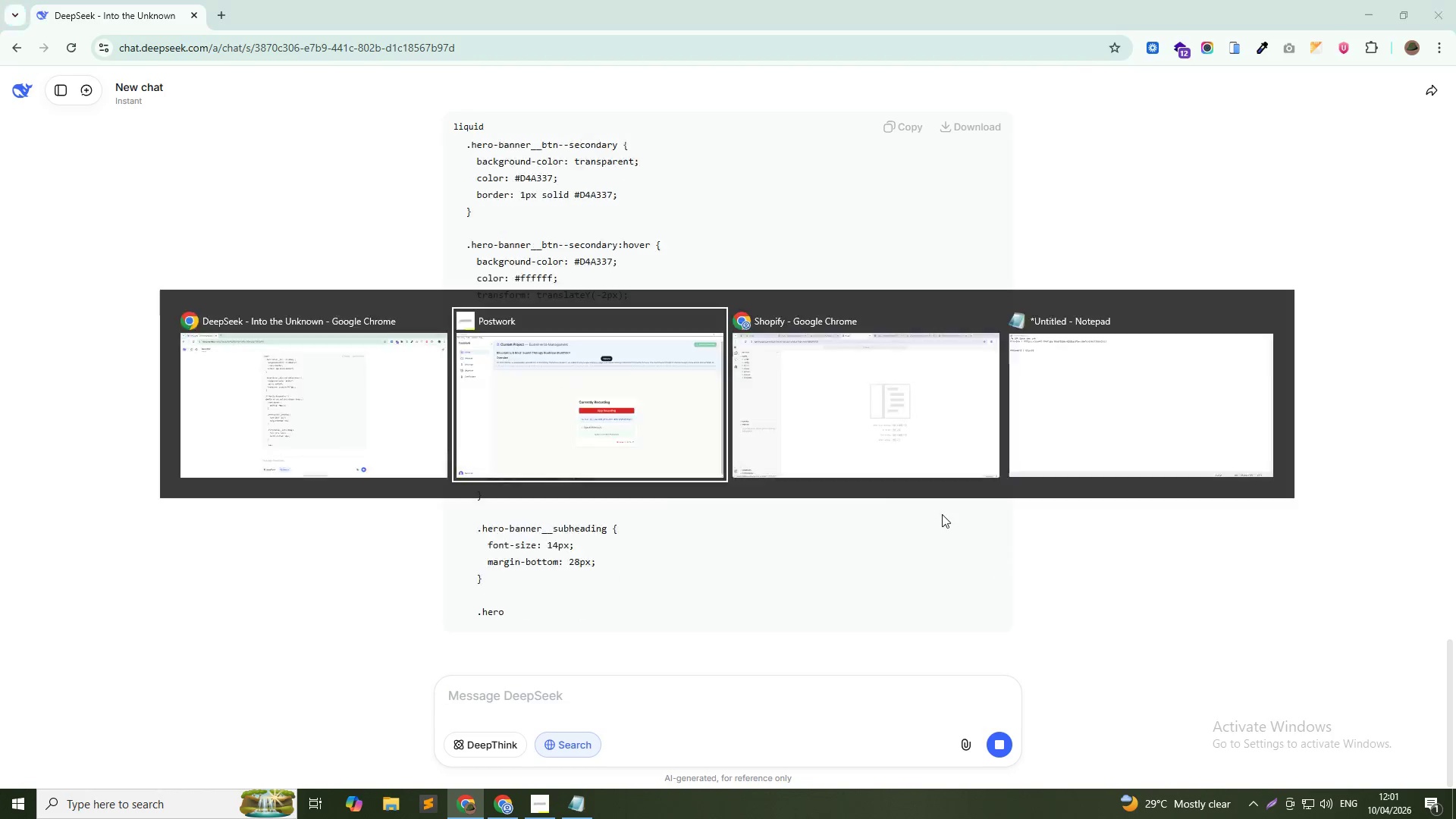 
key(Alt+Tab)